 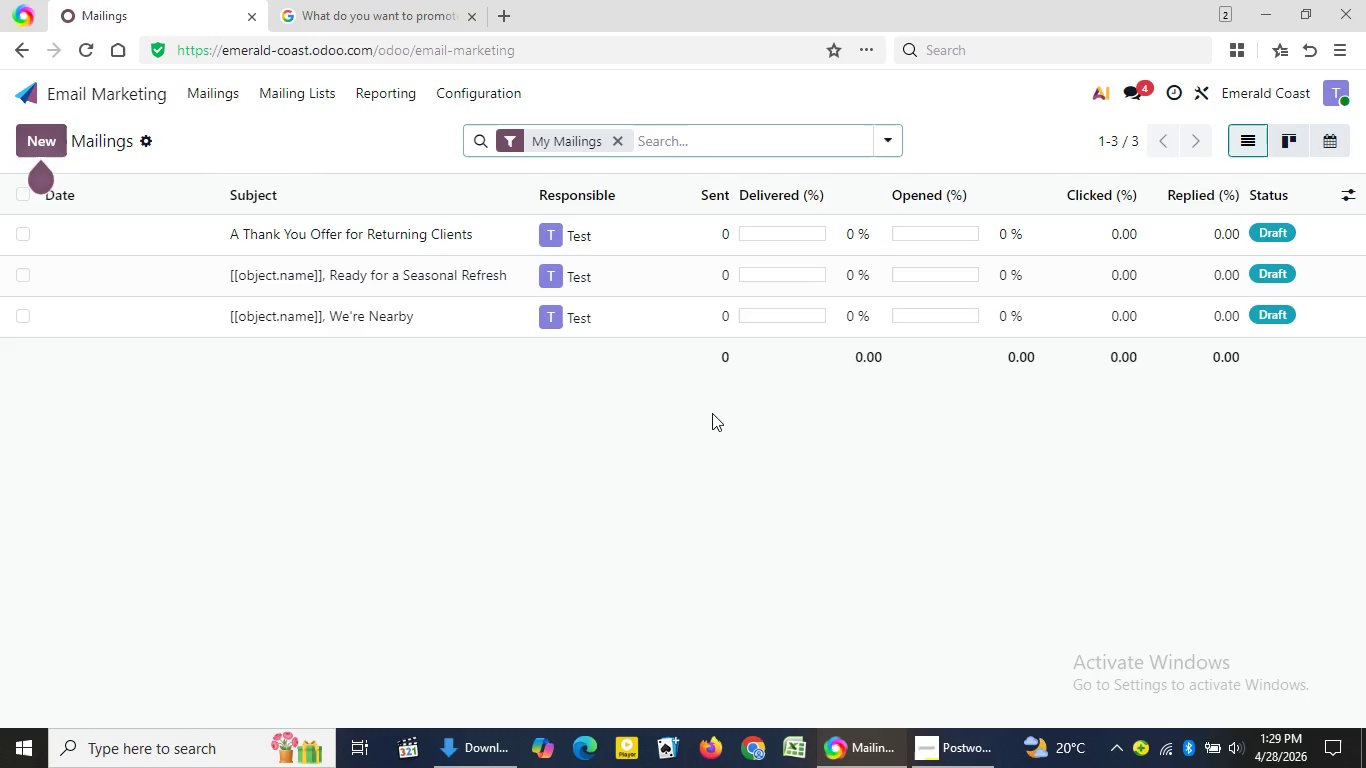 
left_click([1240, 49])
 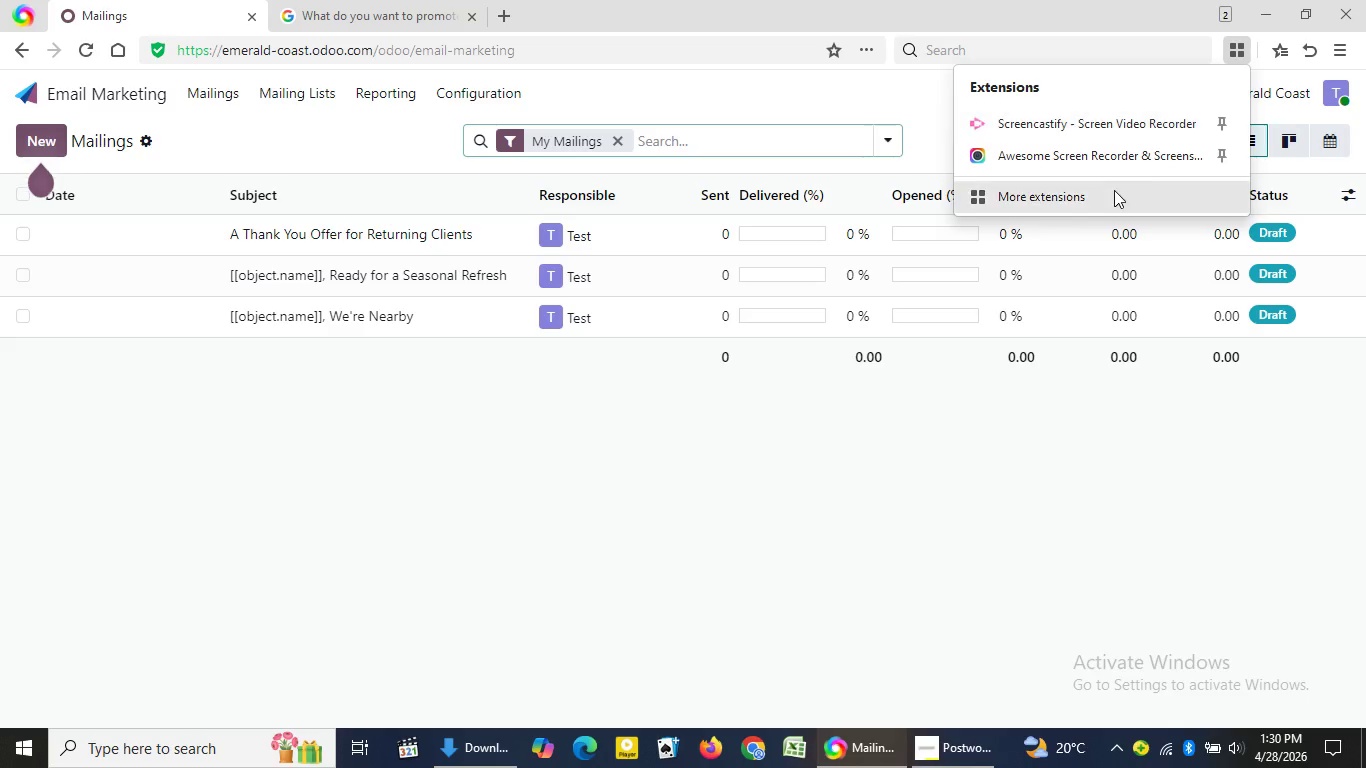 
left_click([1085, 159])
 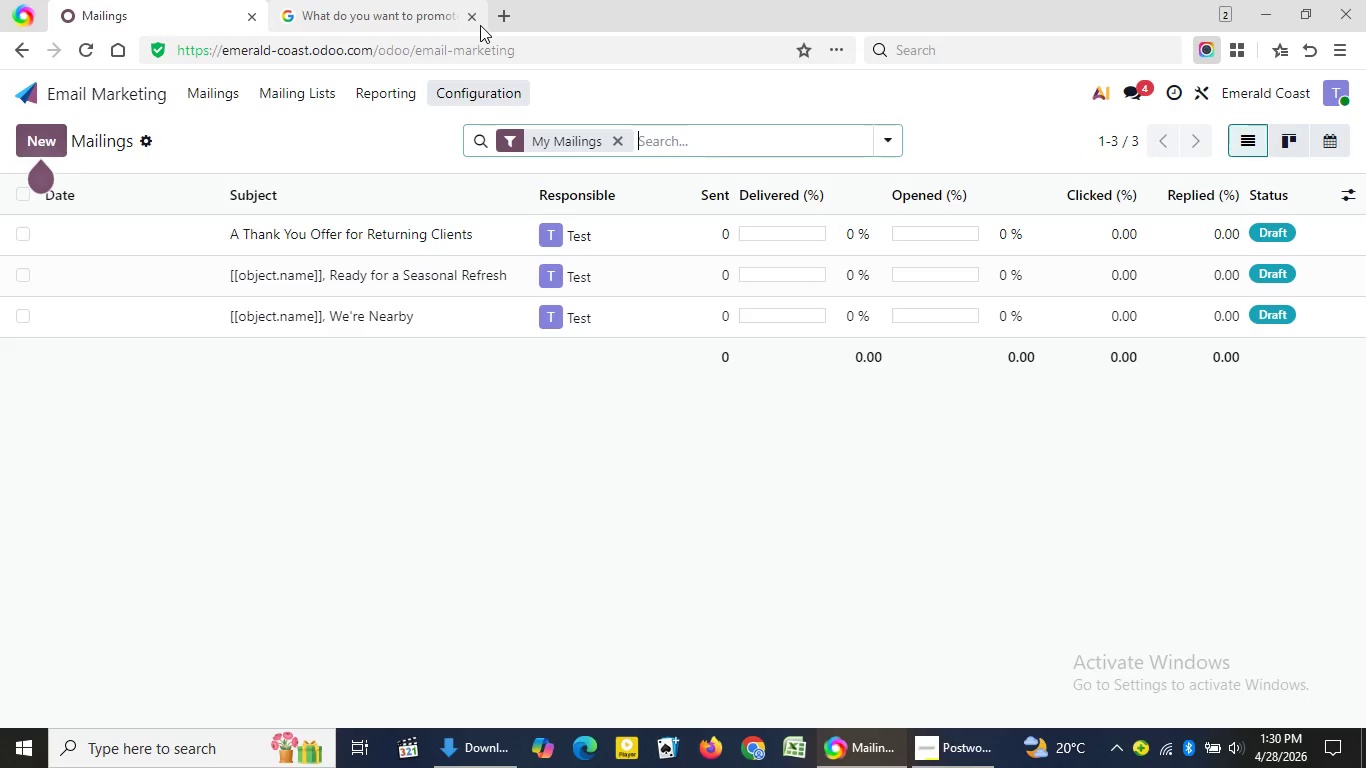 
left_click([477, 21])
 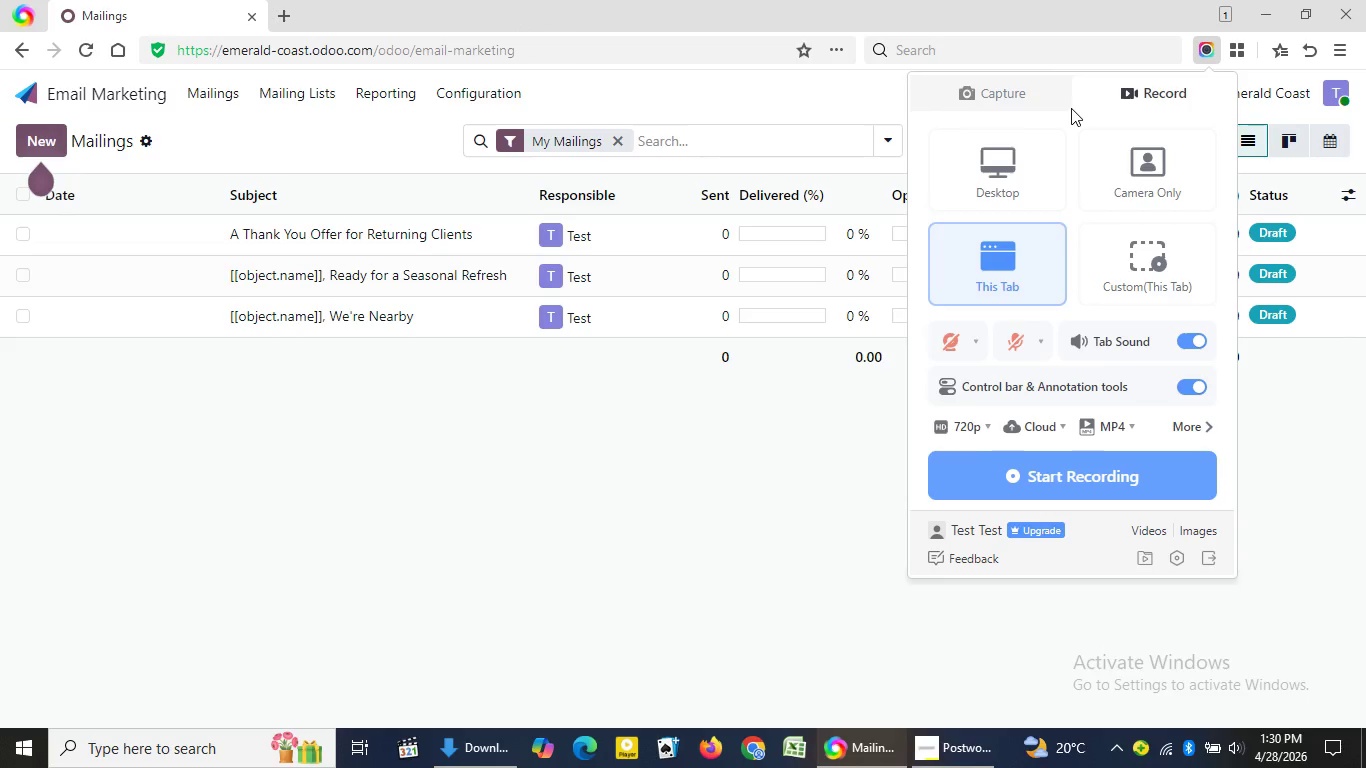 
wait(6.94)
 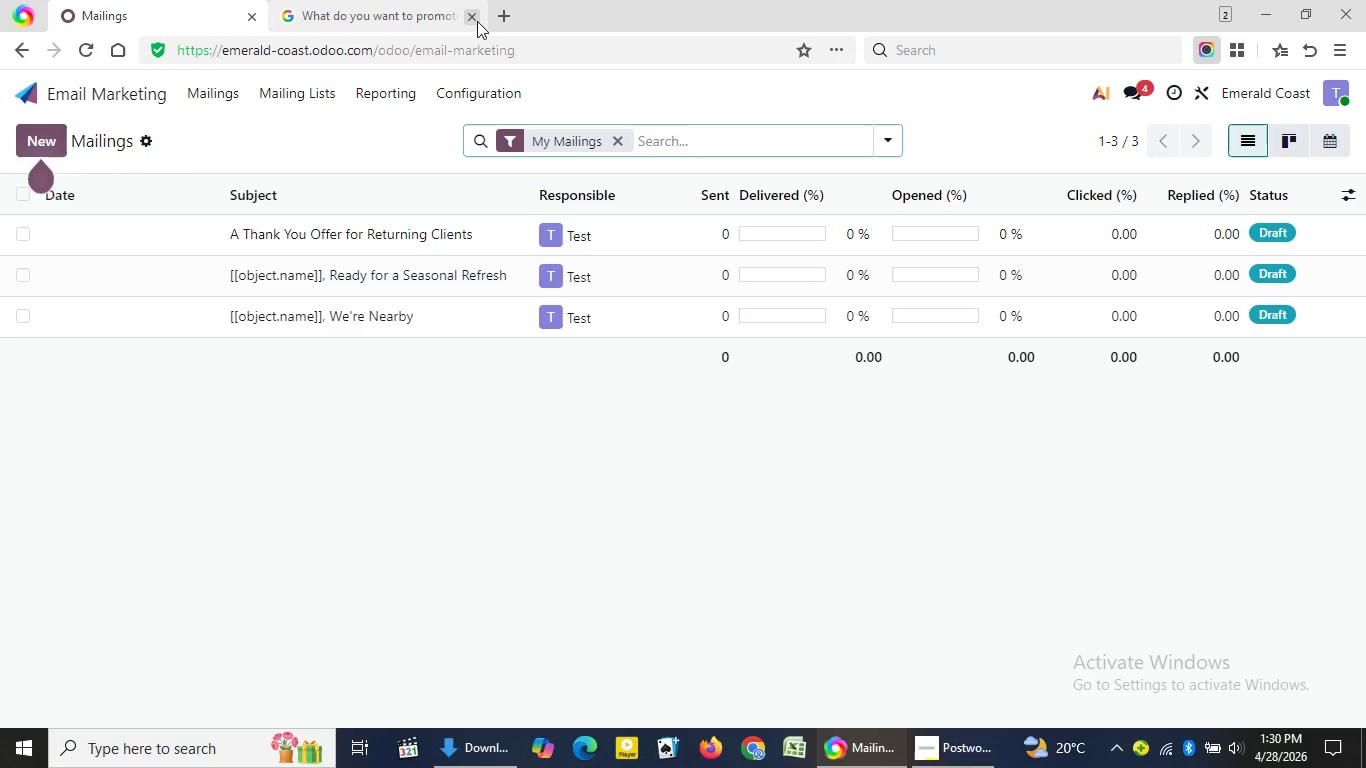 
left_click([1083, 461])
 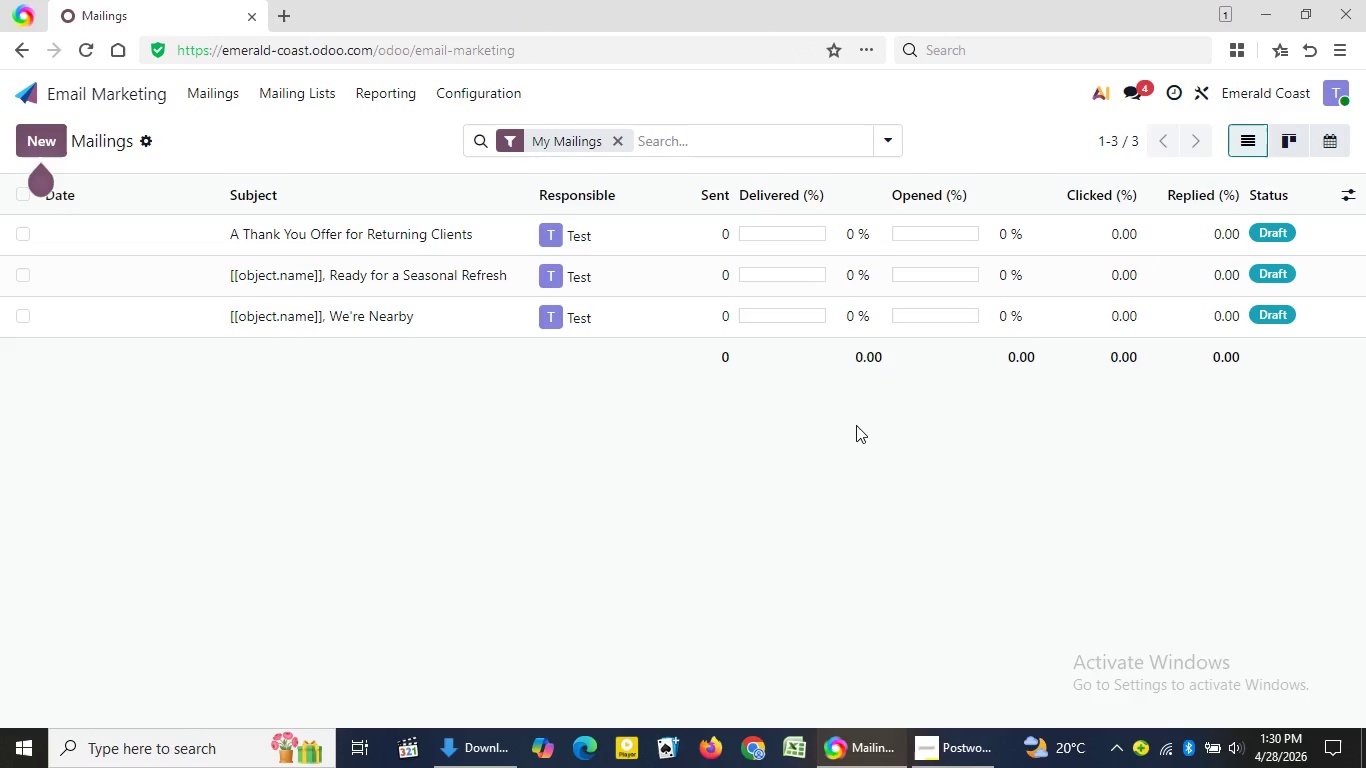 
mouse_move([384, 233])
 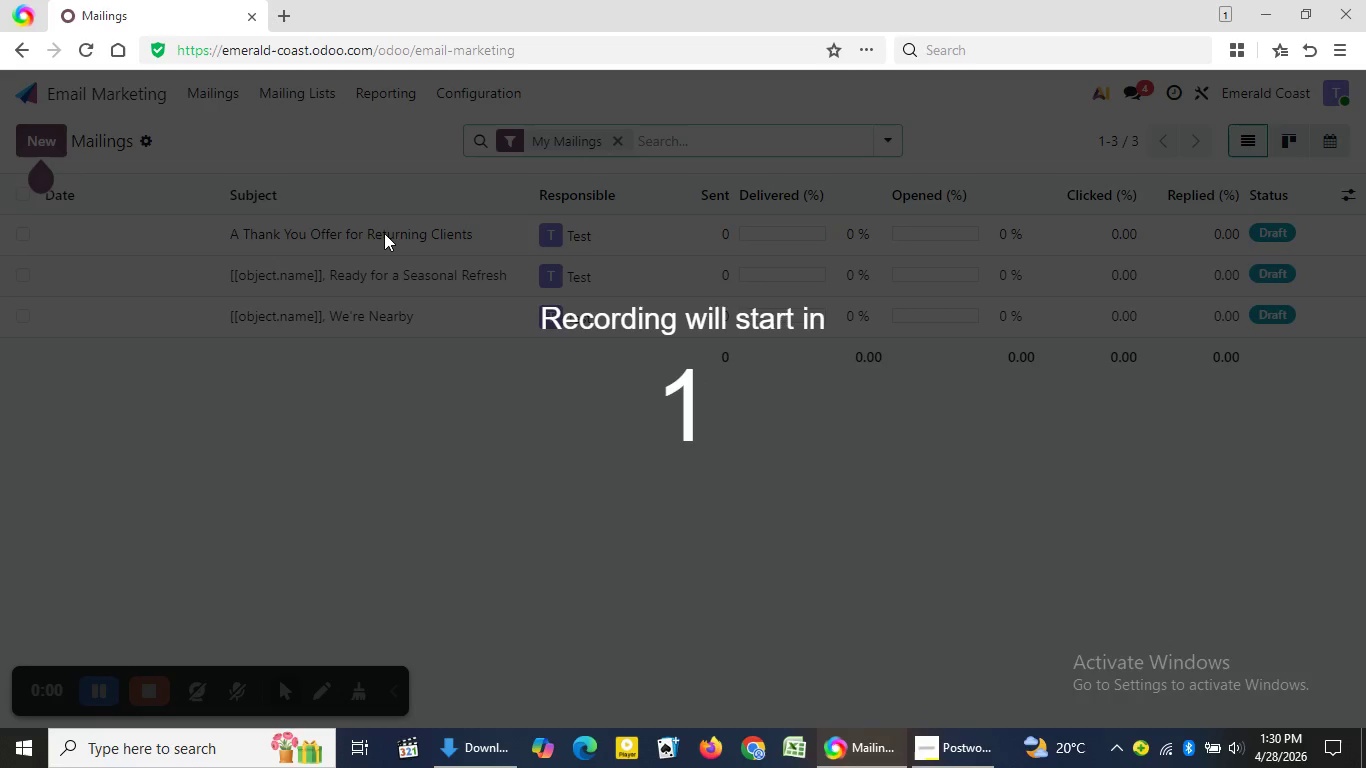 
left_click([384, 233])
 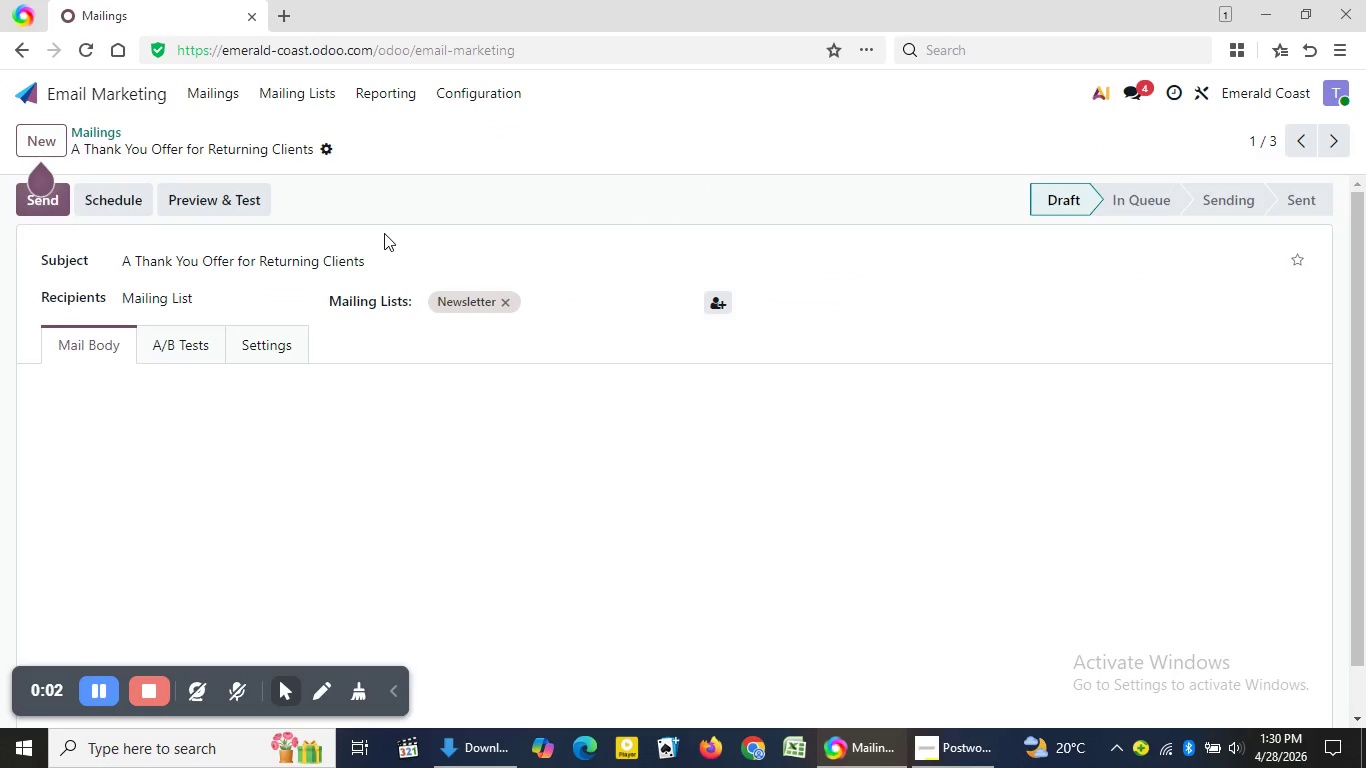 
scroll: coordinate [384, 233], scroll_direction: down, amount: 2.0
 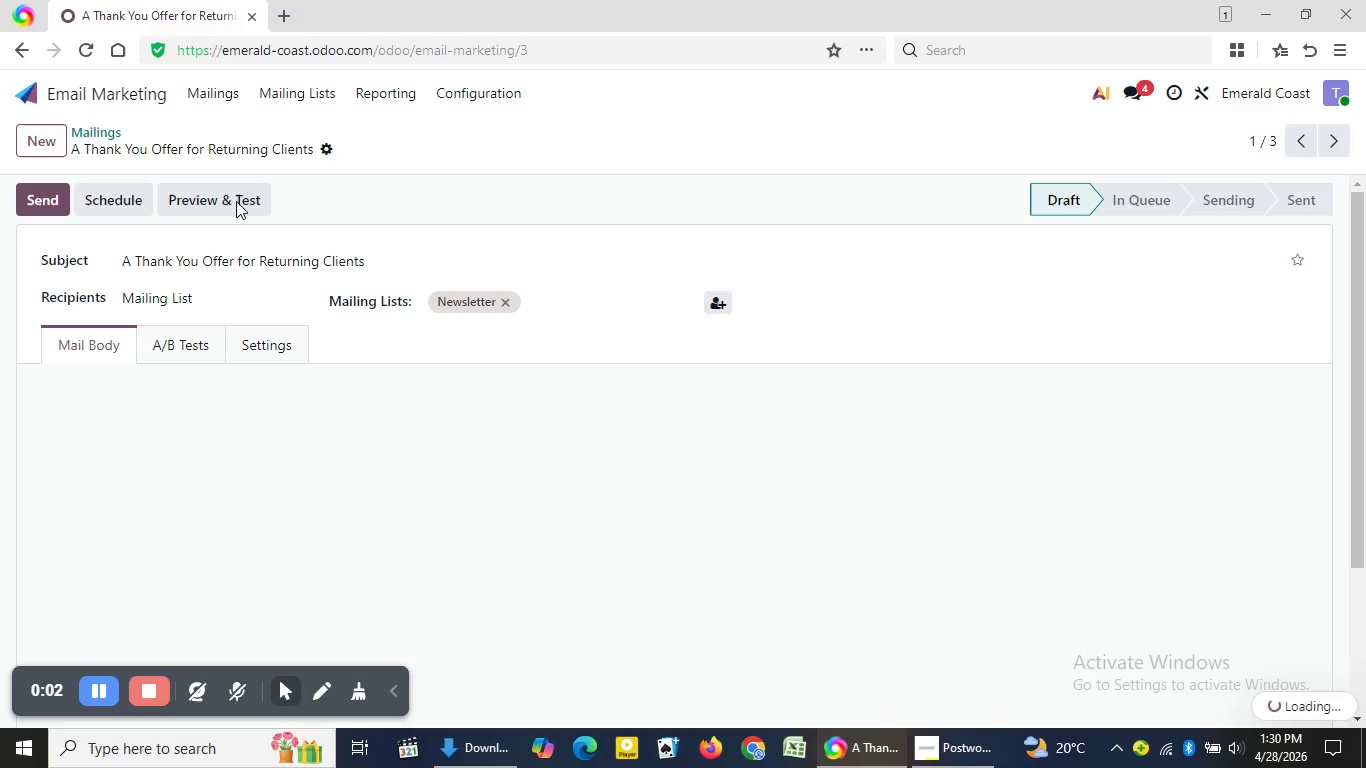 
left_click([236, 201])
 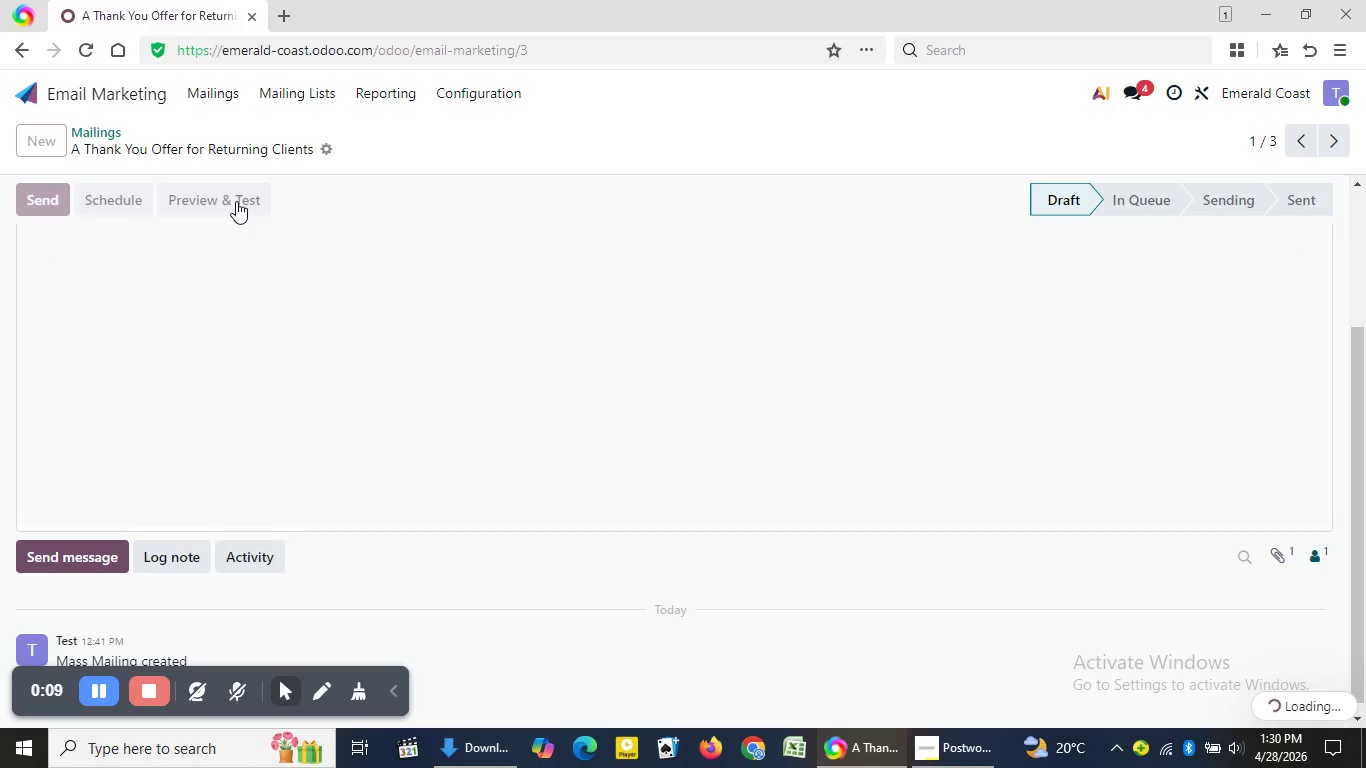 
mouse_move([1346, 333])
 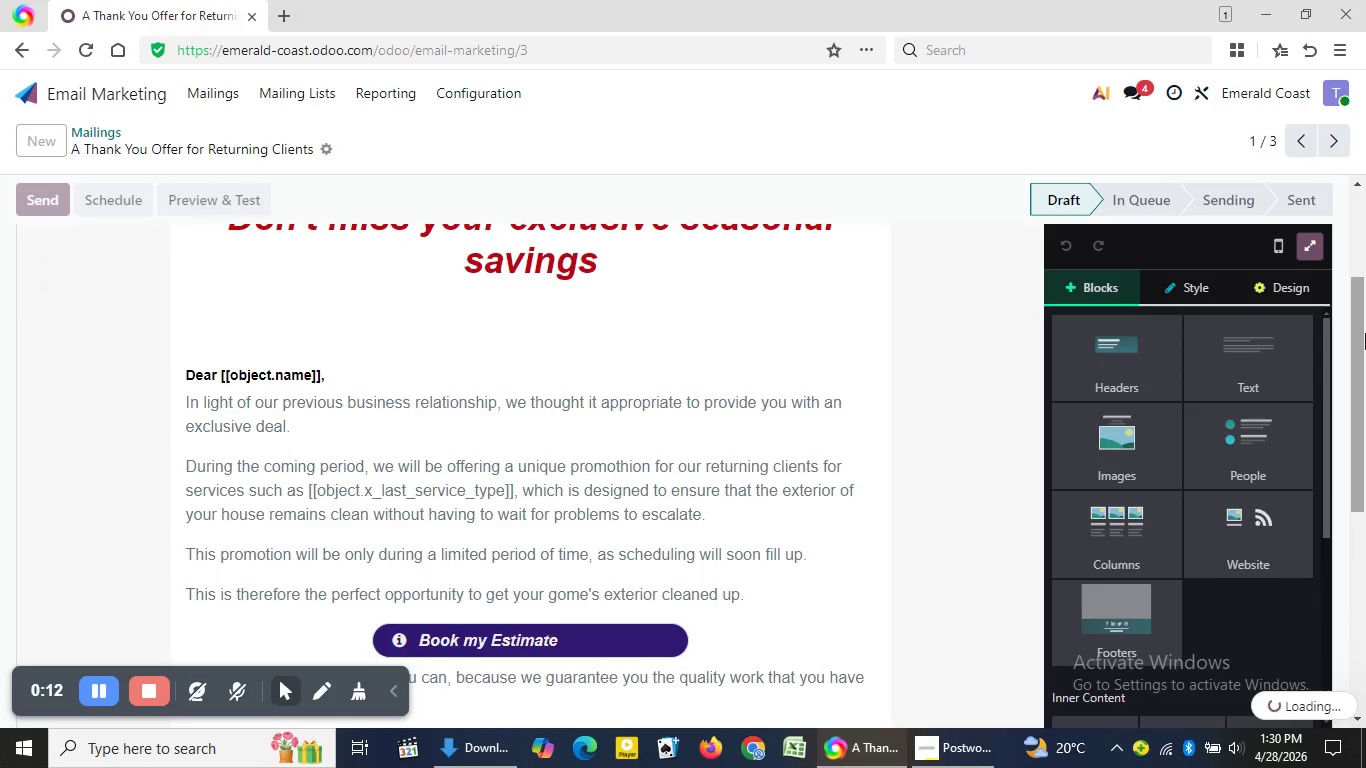 
left_click_drag(start_coordinate=[1358, 317], to_coordinate=[1365, 297])
 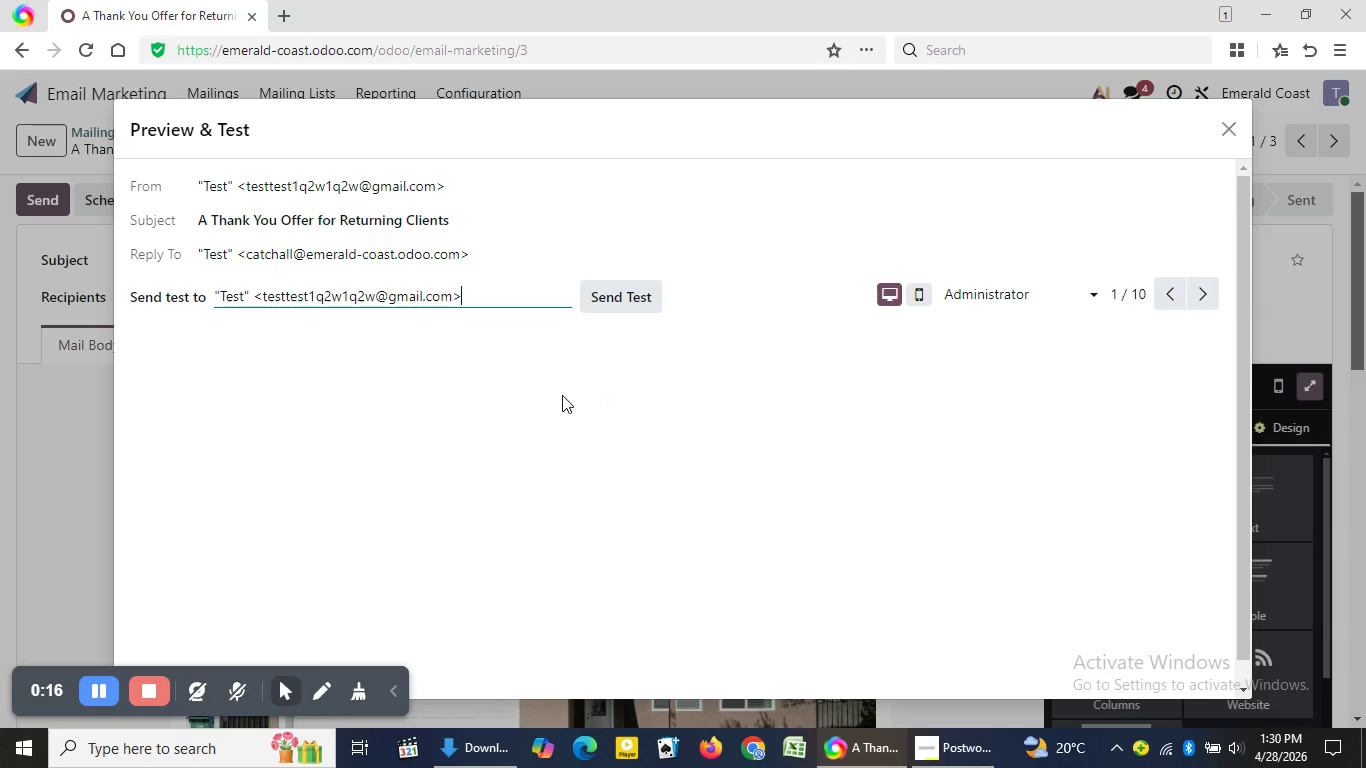 
mouse_move([454, 368])
 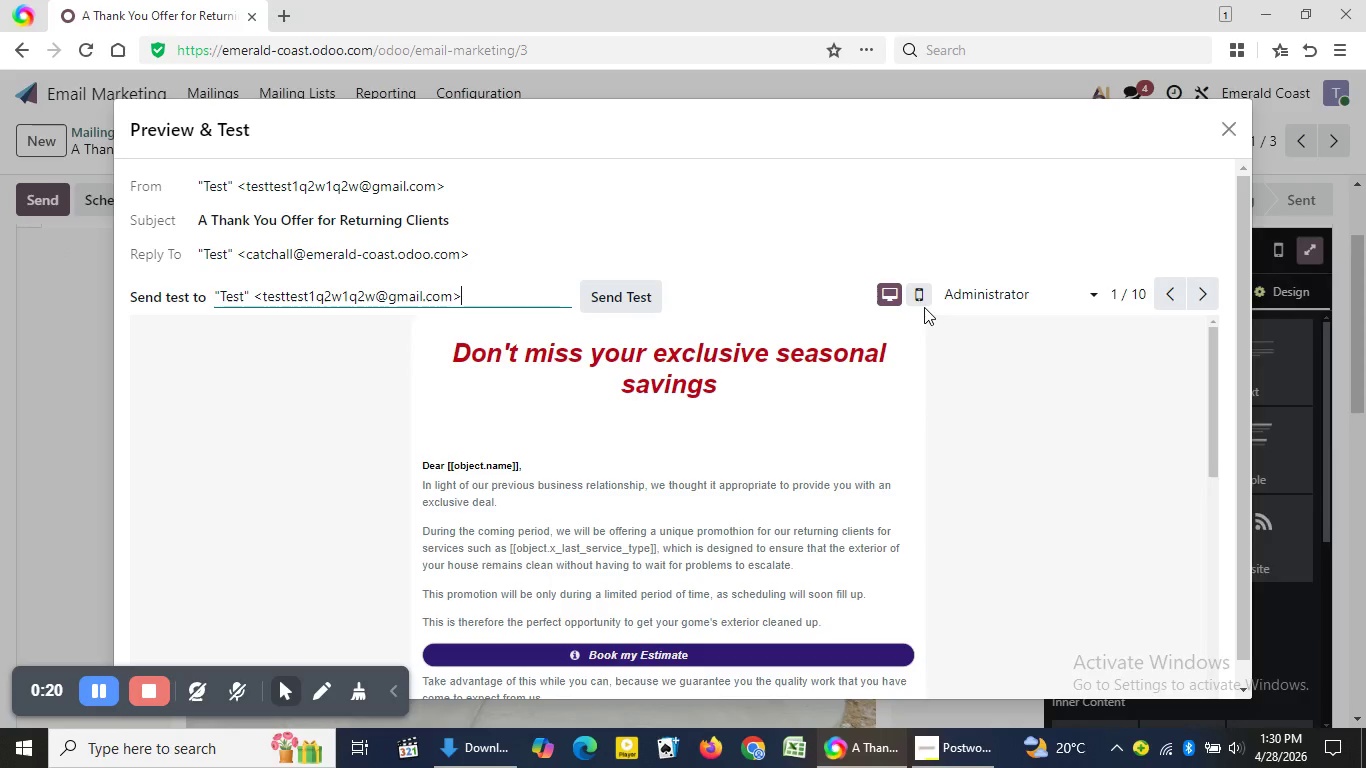 
left_click_drag(start_coordinate=[1245, 295], to_coordinate=[1256, 327])
 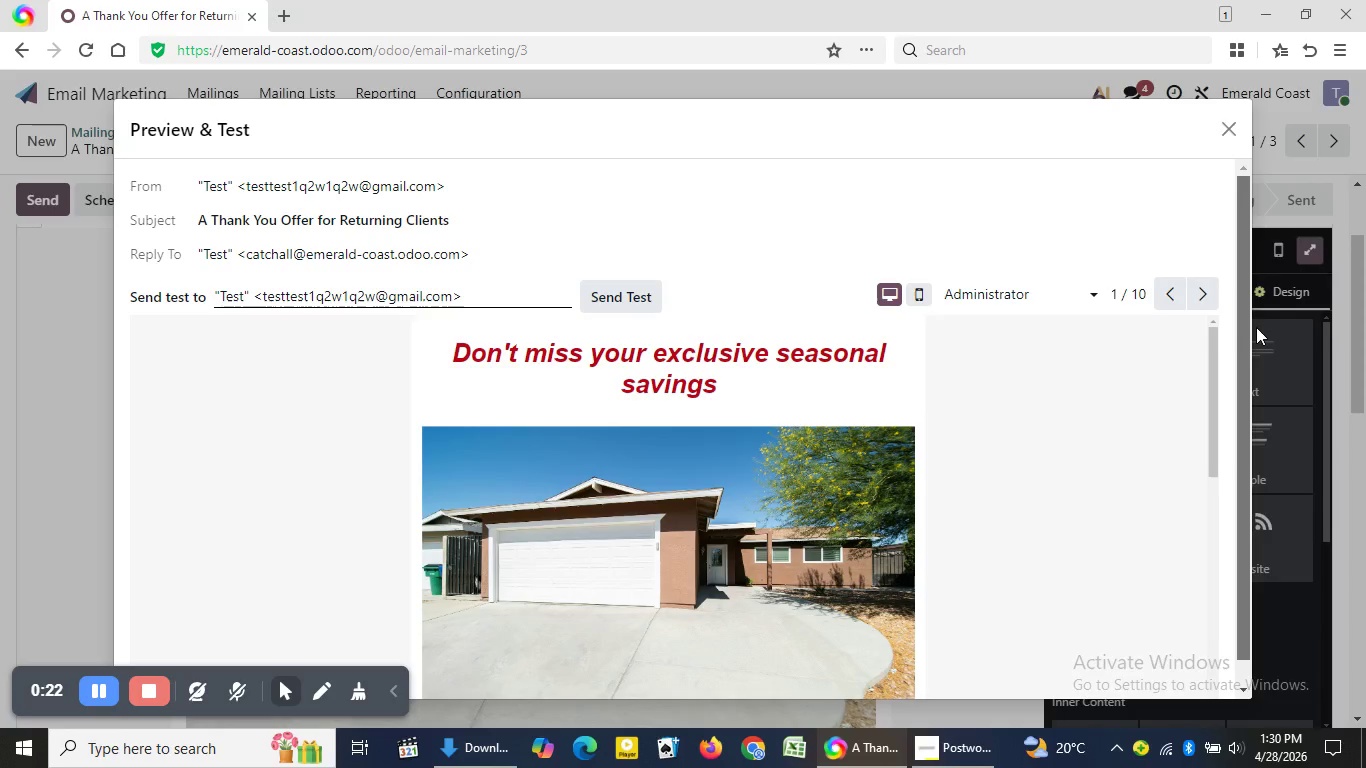 
left_click_drag(start_coordinate=[1211, 372], to_coordinate=[1173, 343])
 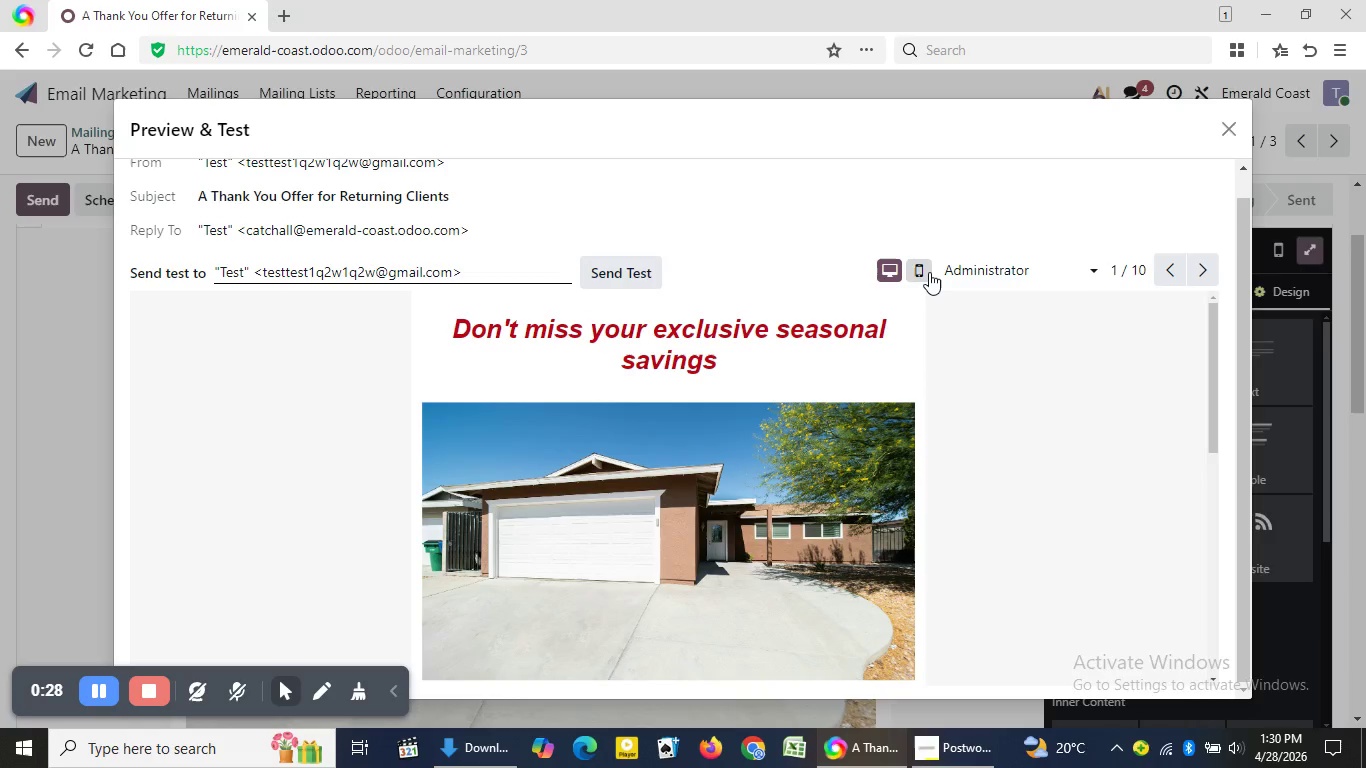 
left_click([929, 272])
 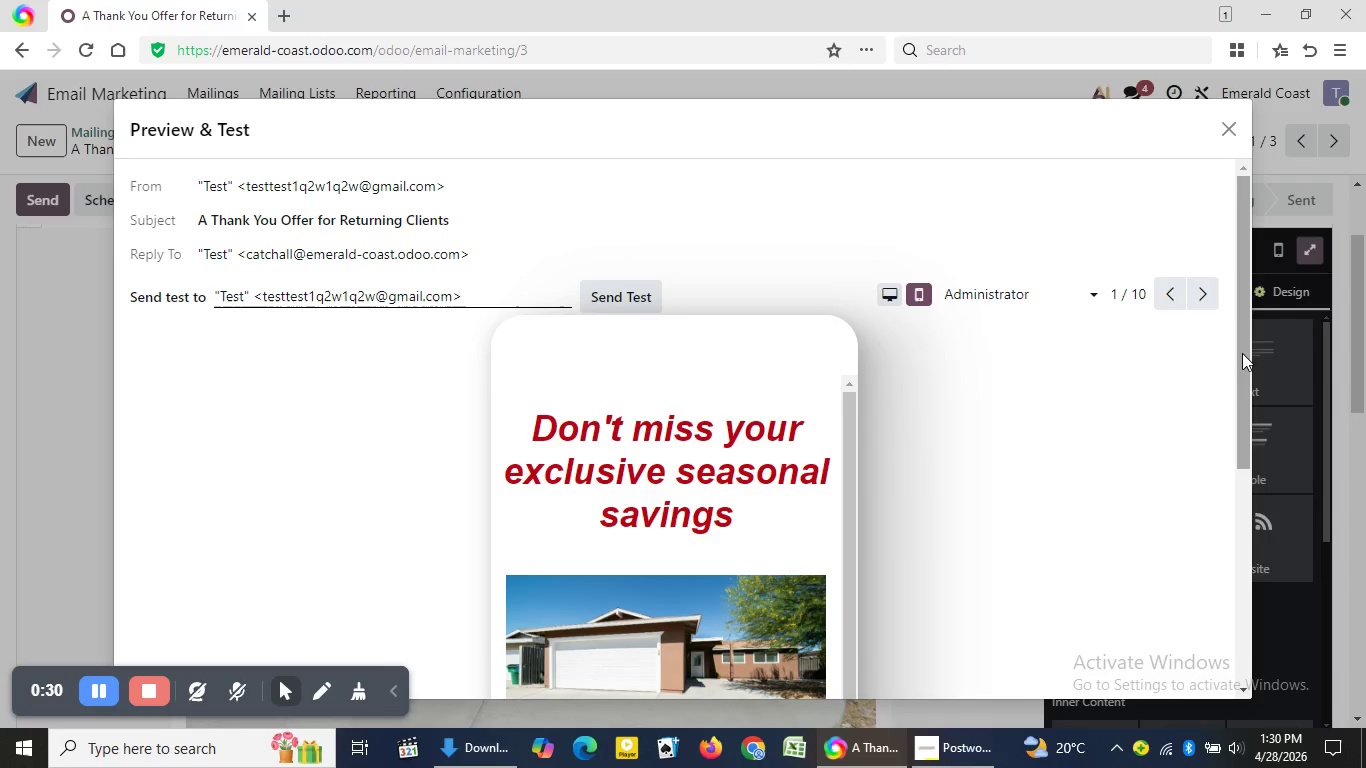 
left_click_drag(start_coordinate=[1242, 353], to_coordinate=[1240, 575])
 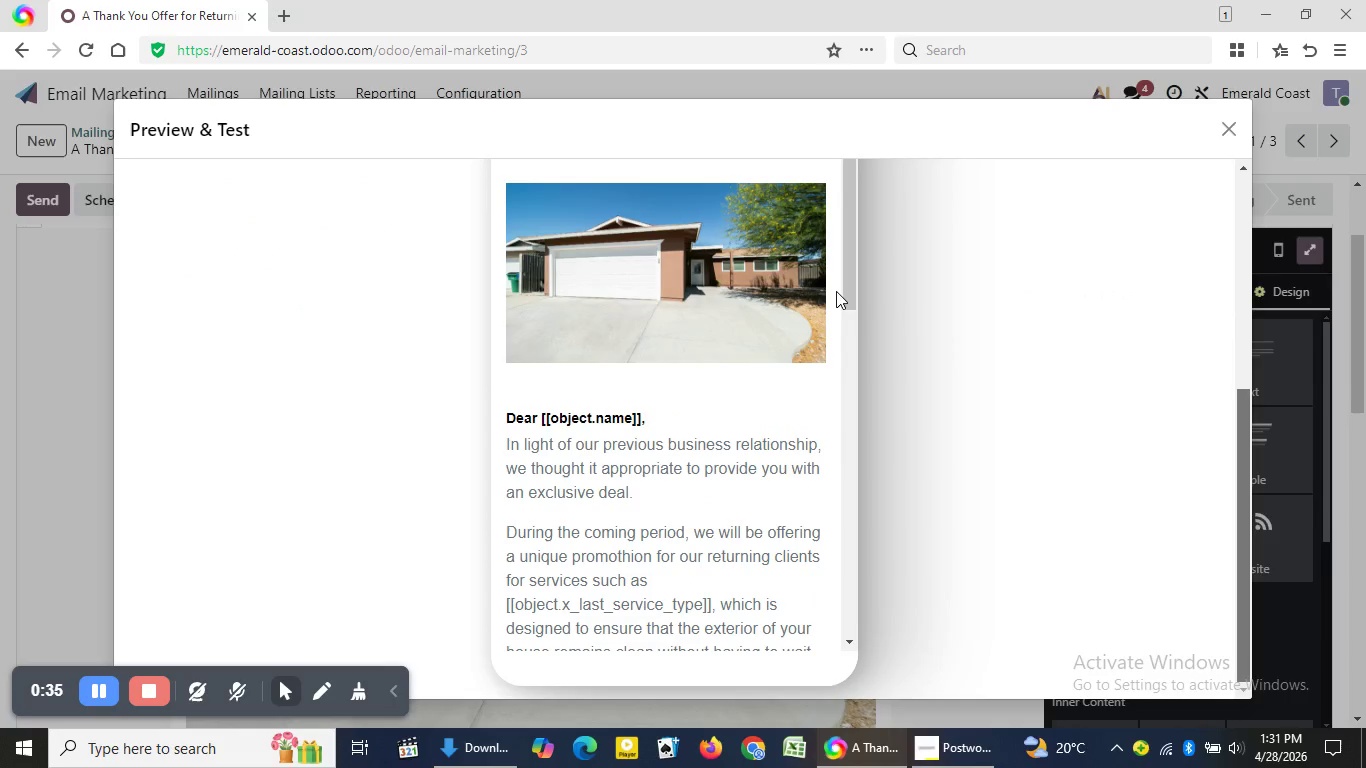 
left_click_drag(start_coordinate=[845, 285], to_coordinate=[857, 583])
 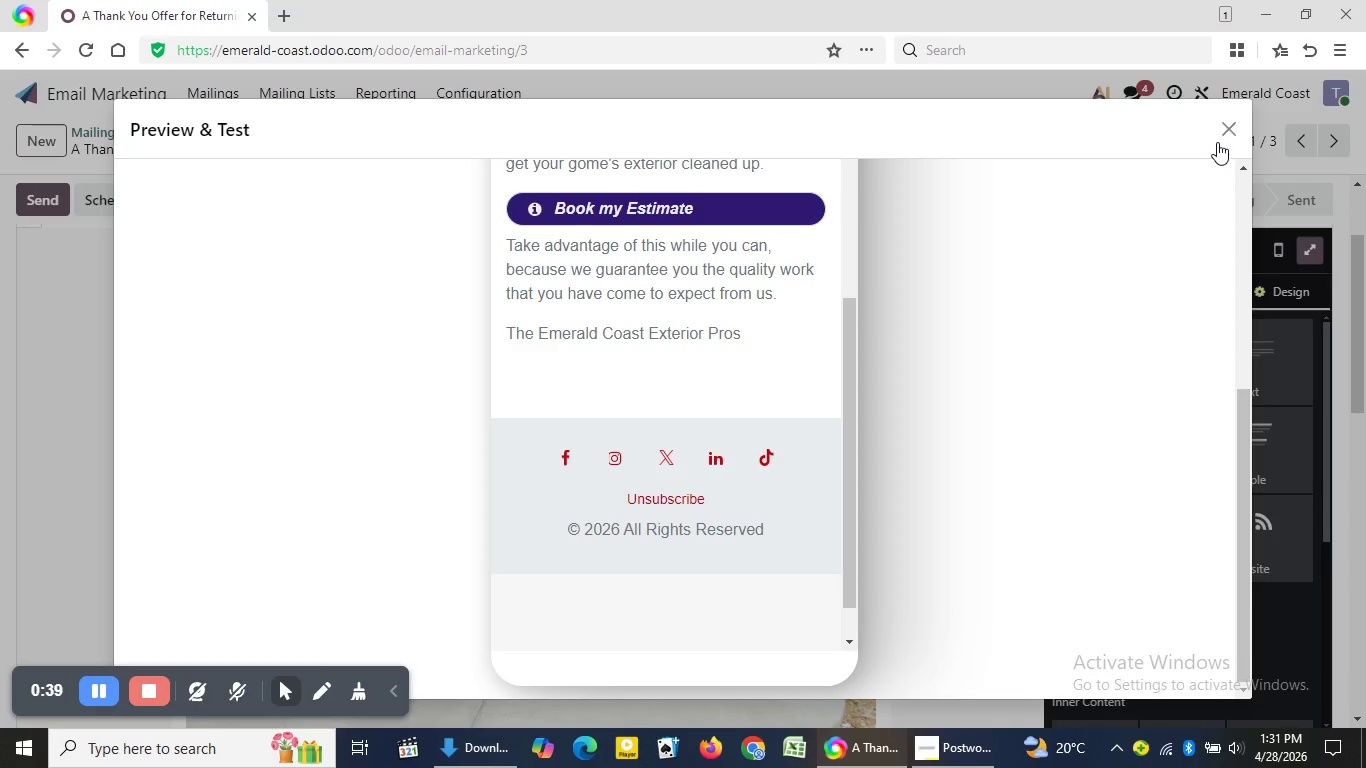 
left_click([1220, 140])
 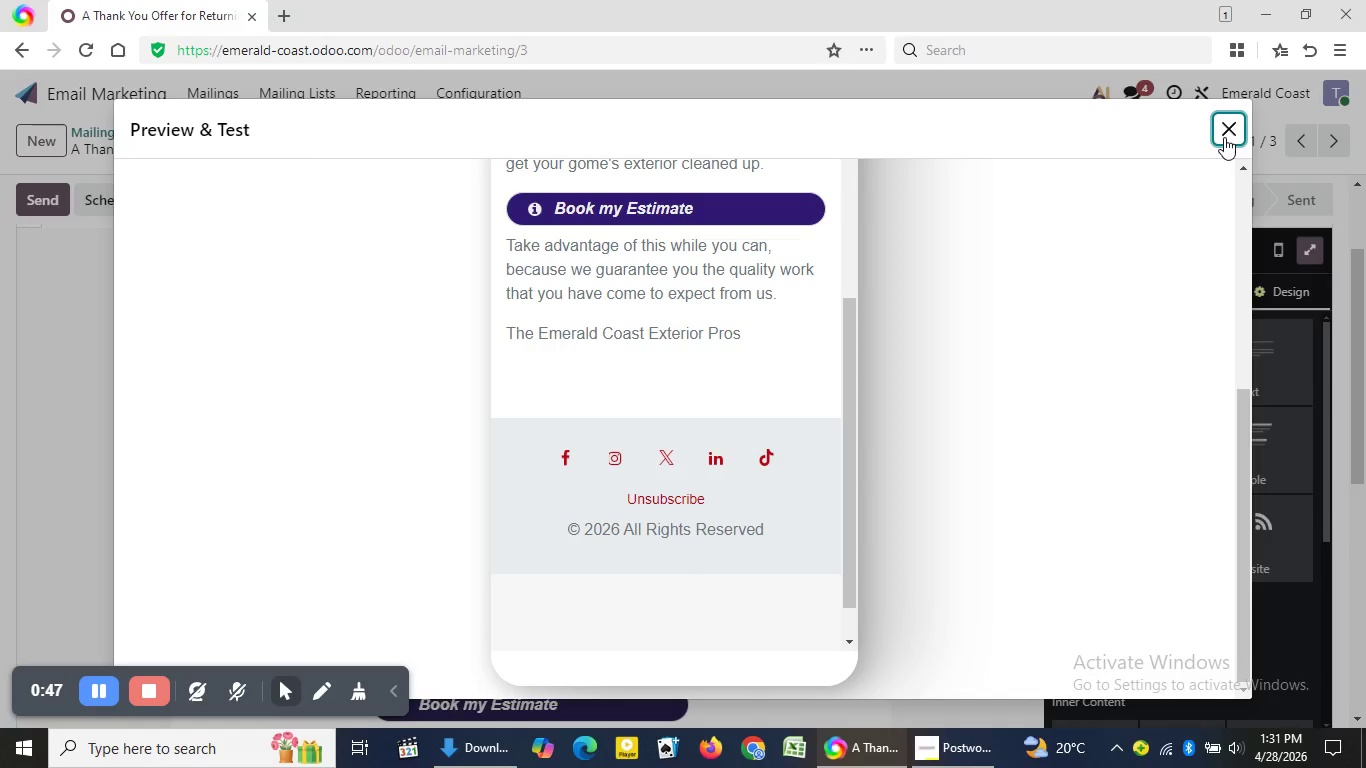 
wait(11.86)
 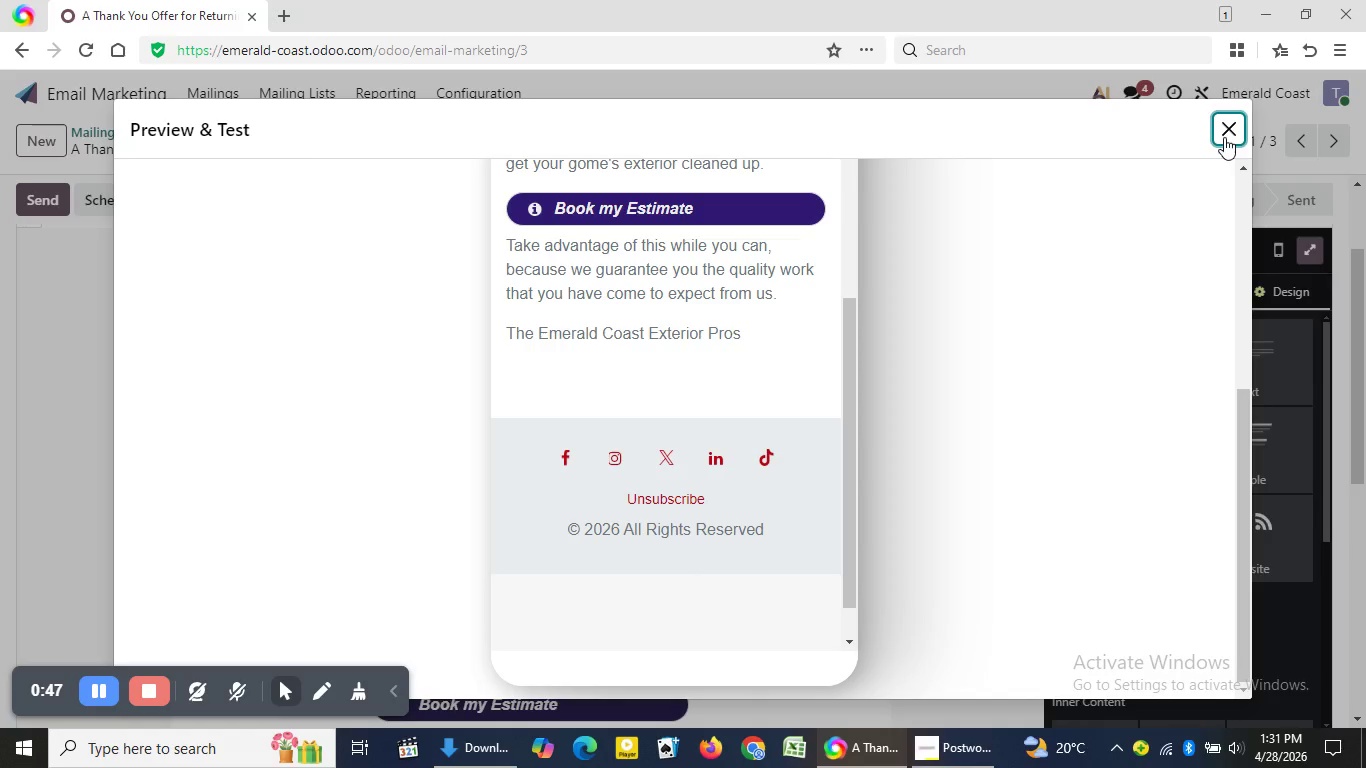 
left_click([1229, 121])
 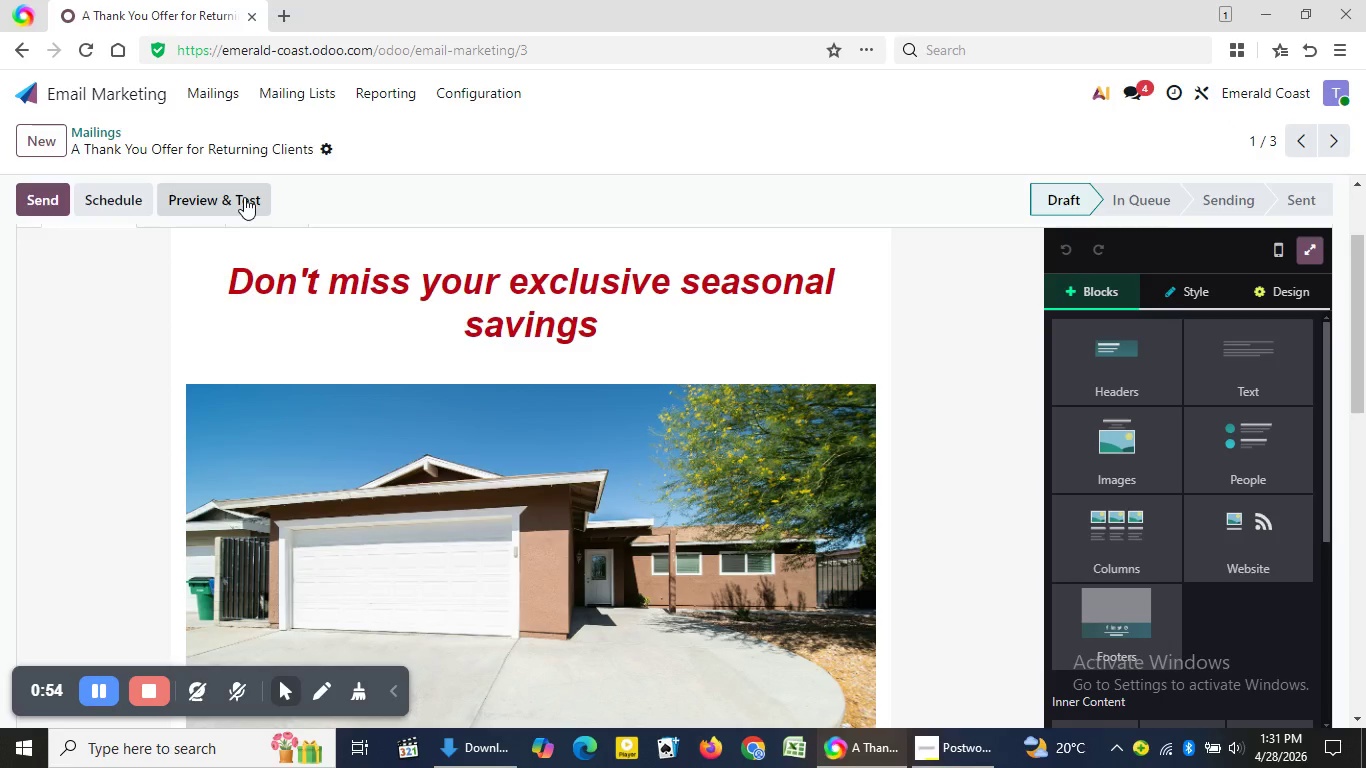 
left_click([209, 102])
 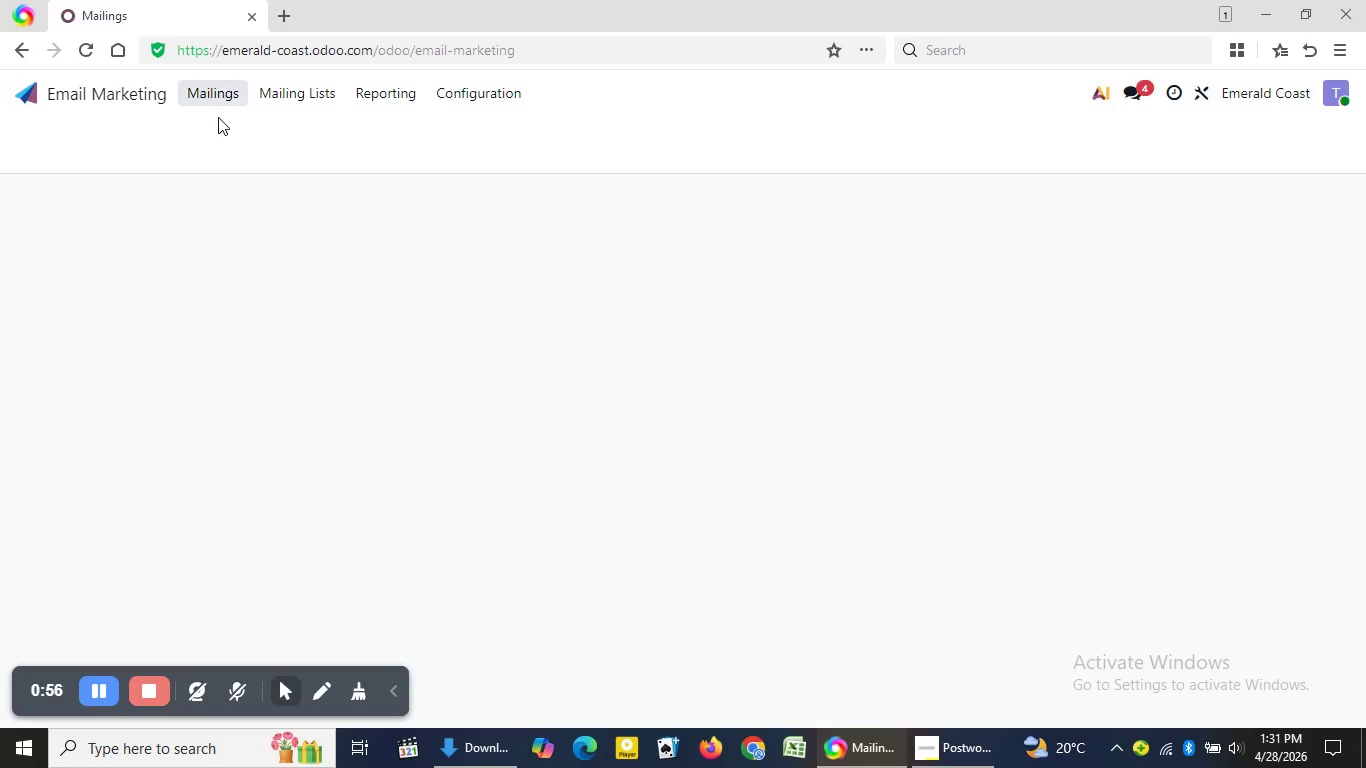 
left_click([344, 279])
 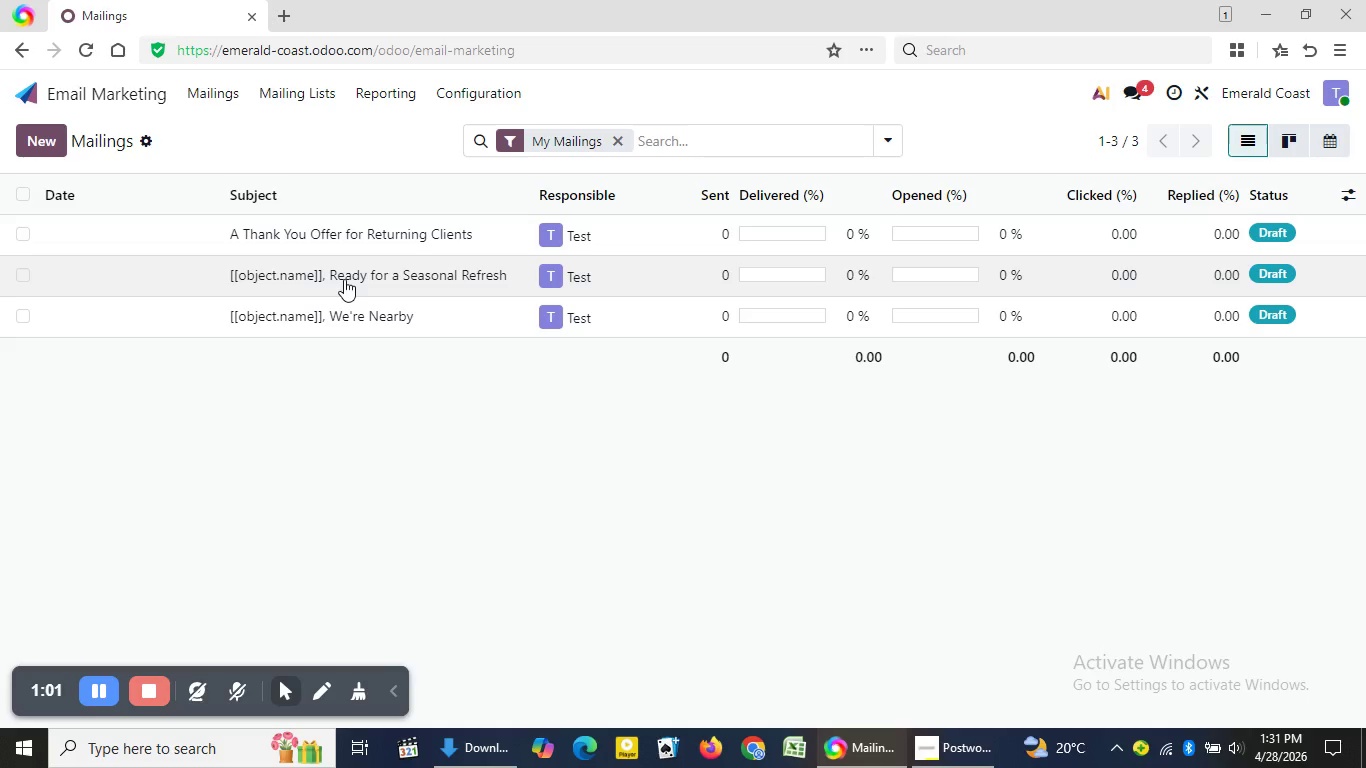 
left_click([344, 279])
 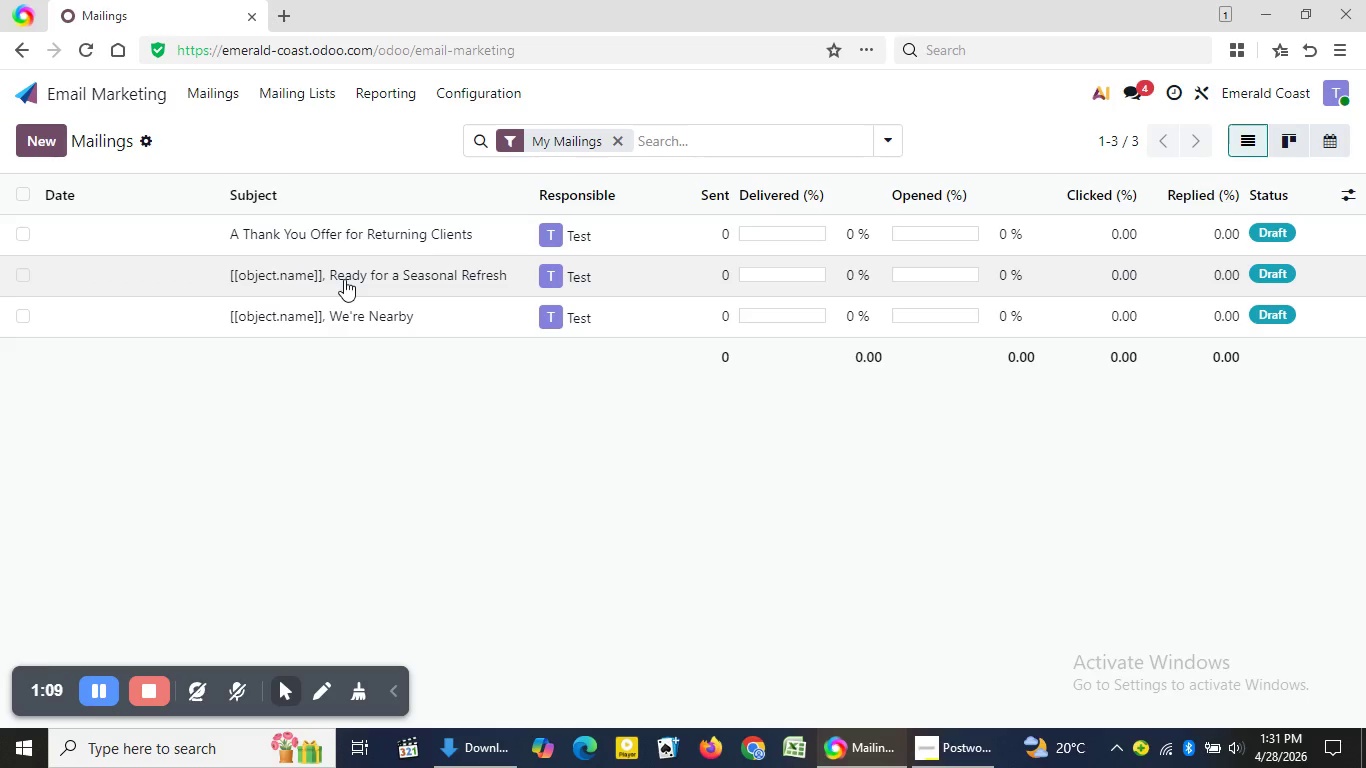 
wait(11.31)
 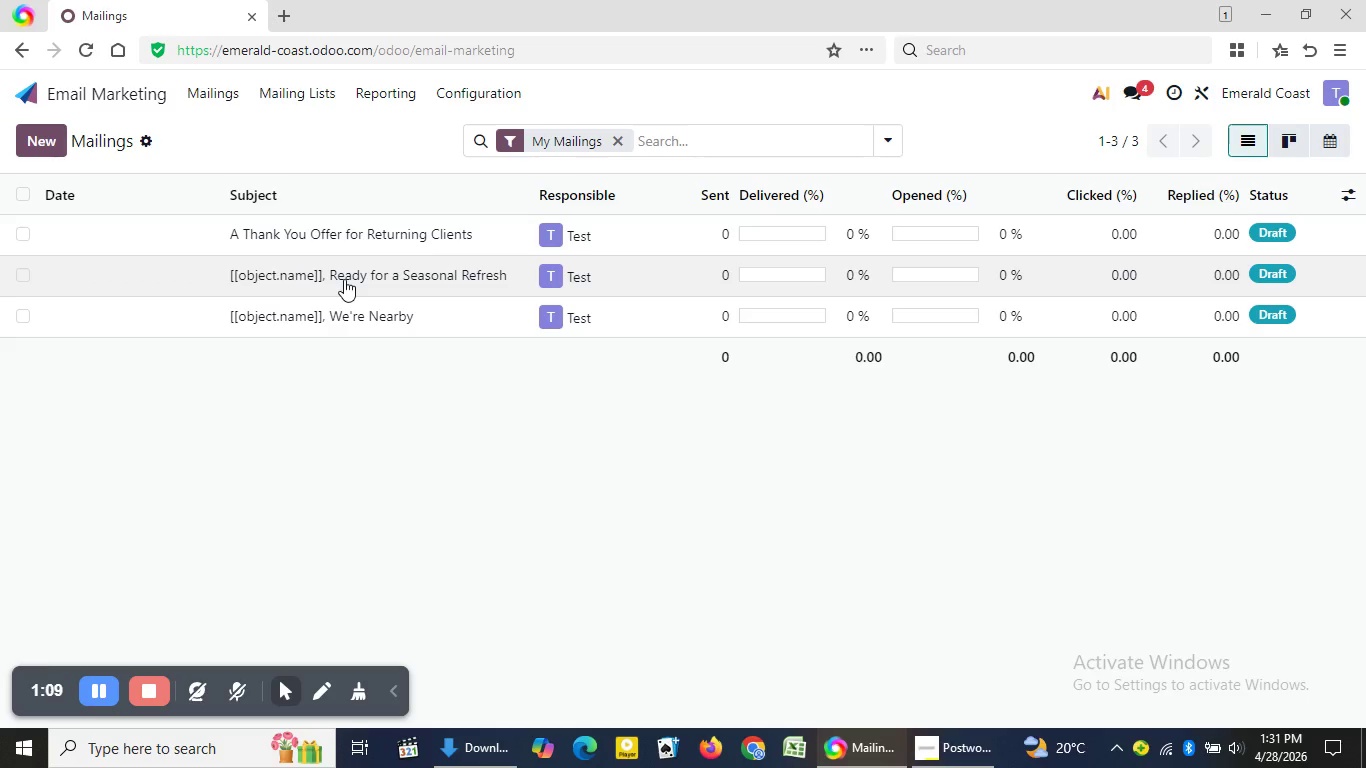 
left_click([306, 263])
 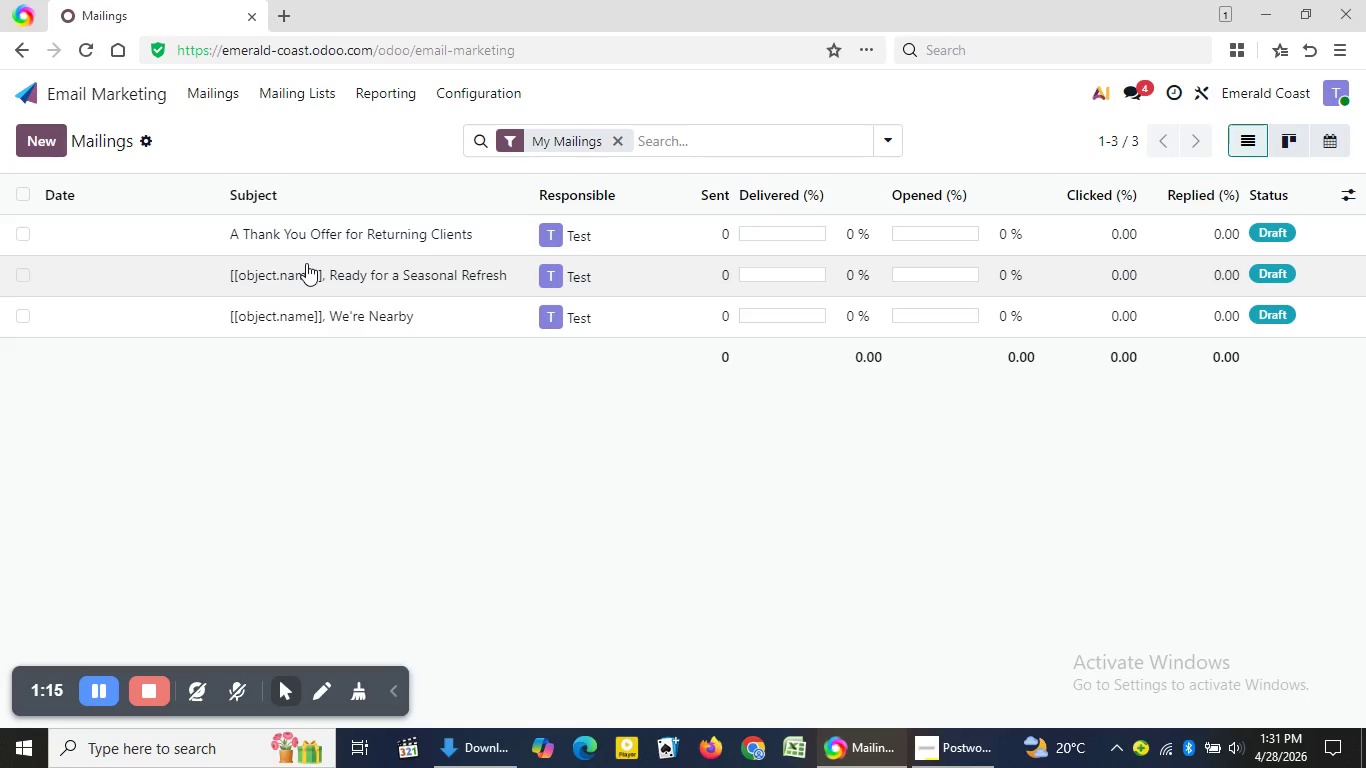 
left_click([306, 263])
 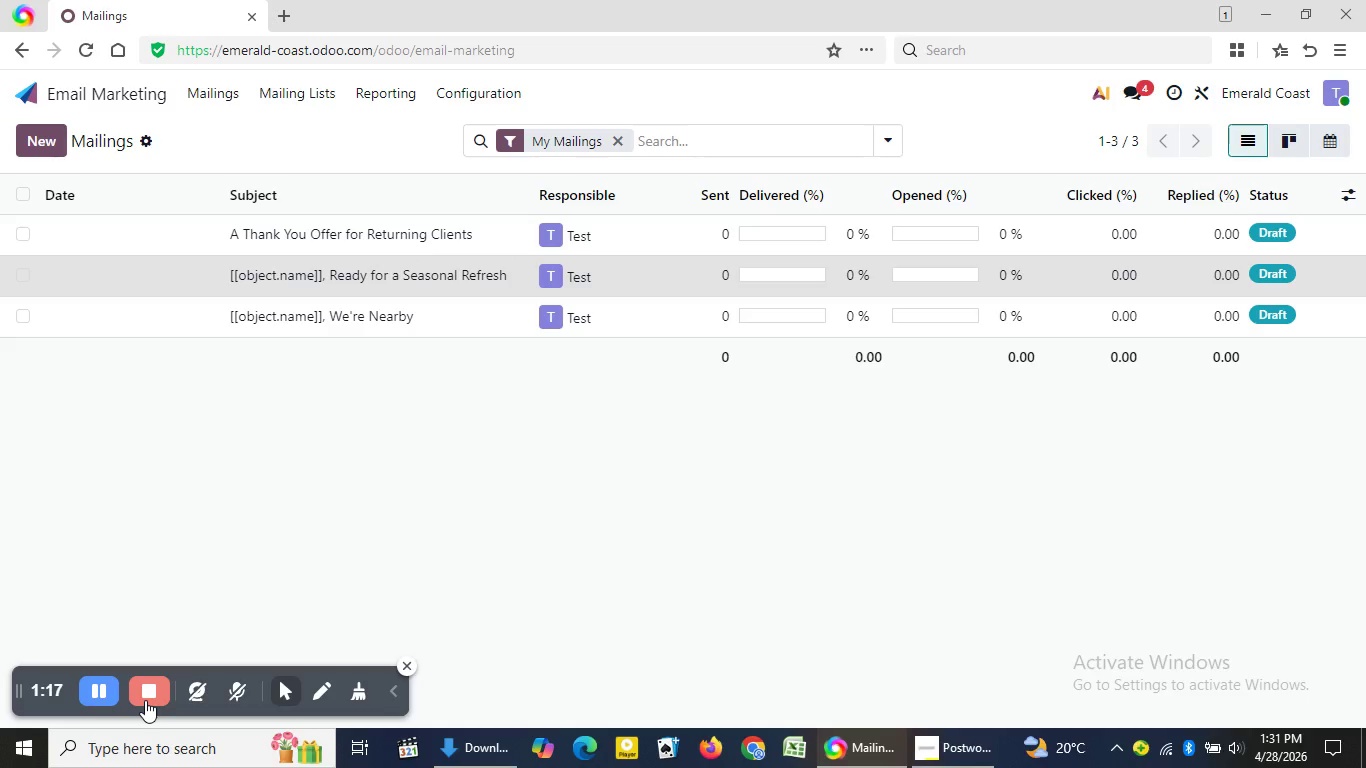 
left_click([145, 701])
 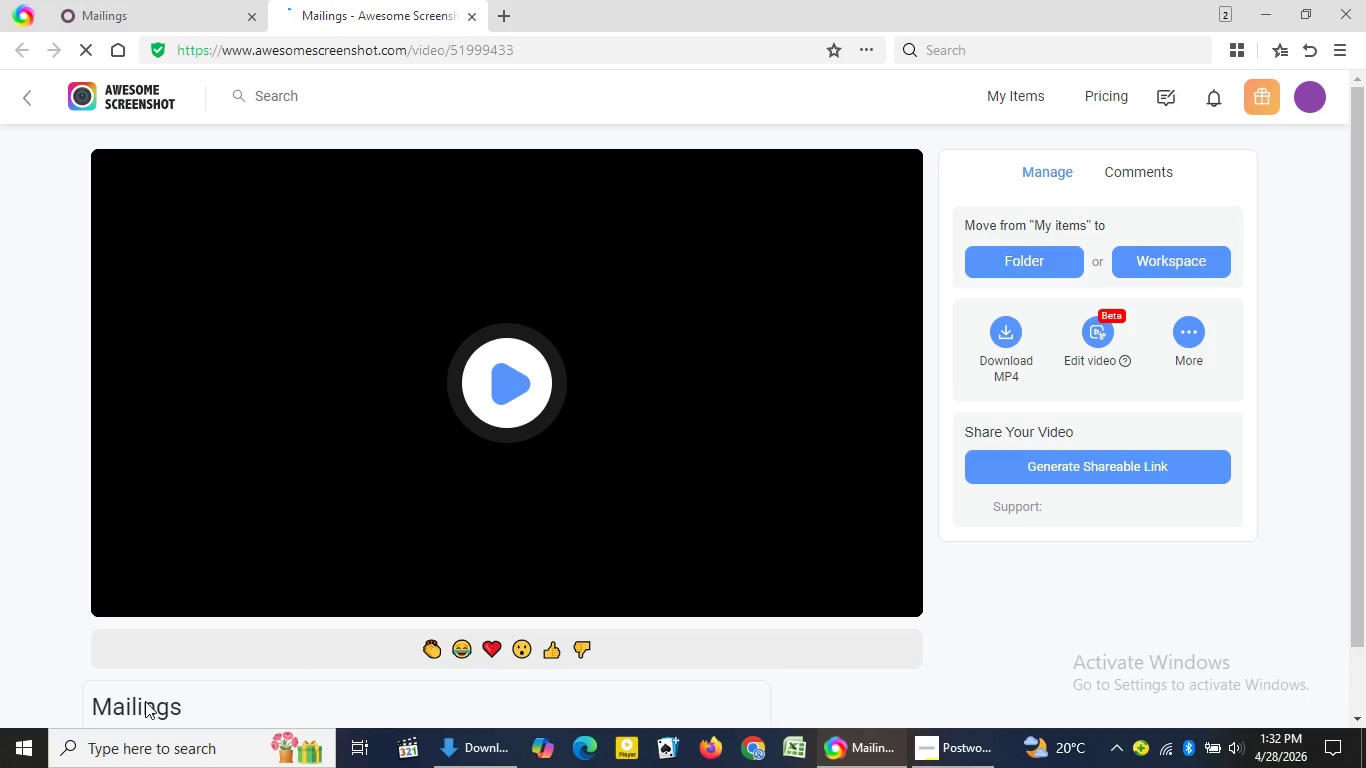 
wait(22.28)
 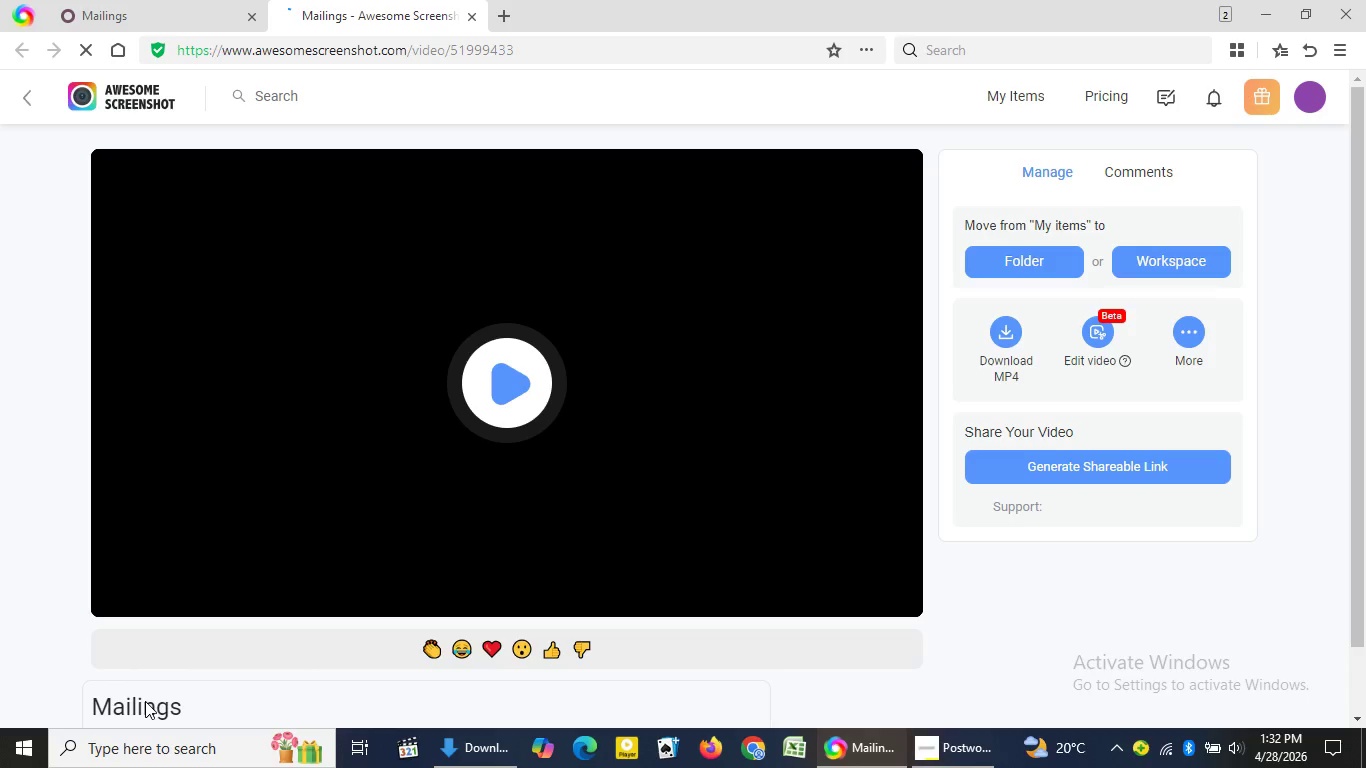 
left_click([475, 19])
 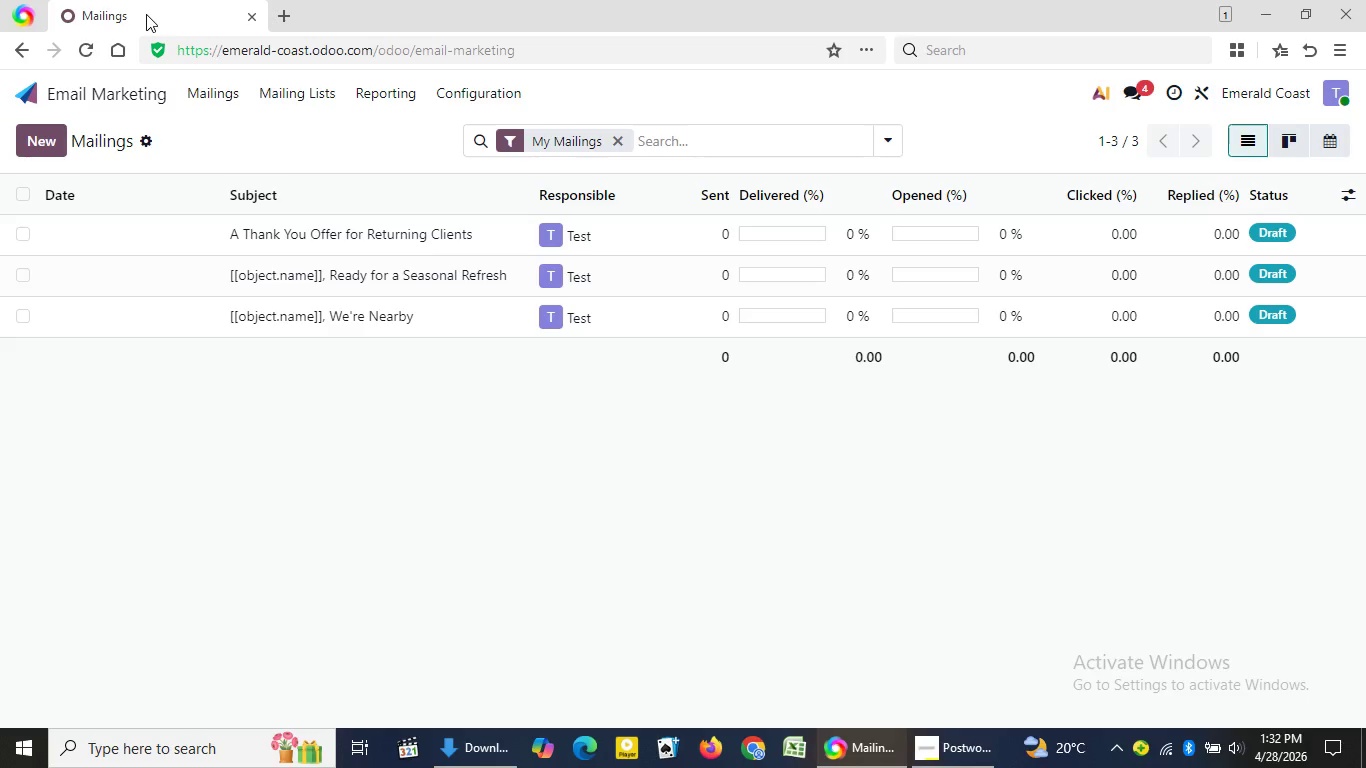 
left_click([302, 241])
 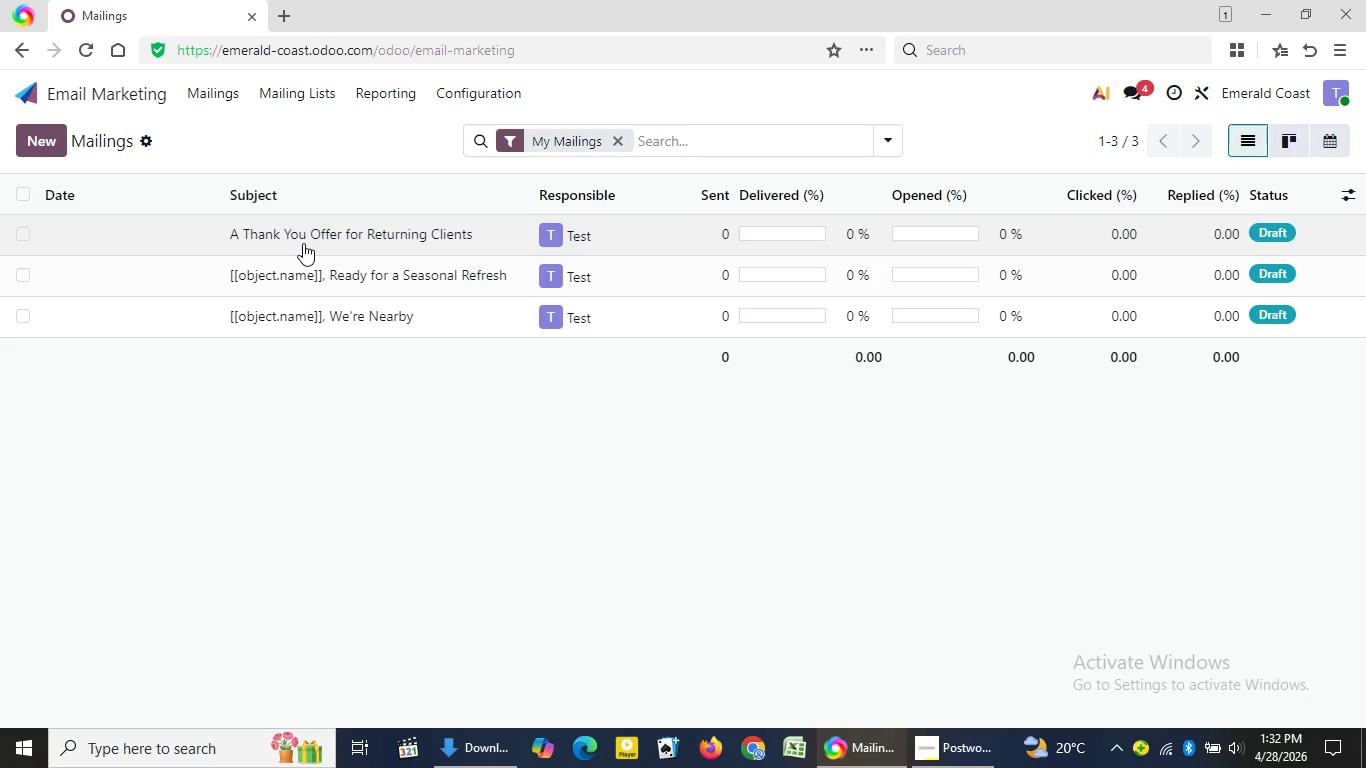 
wait(49.72)
 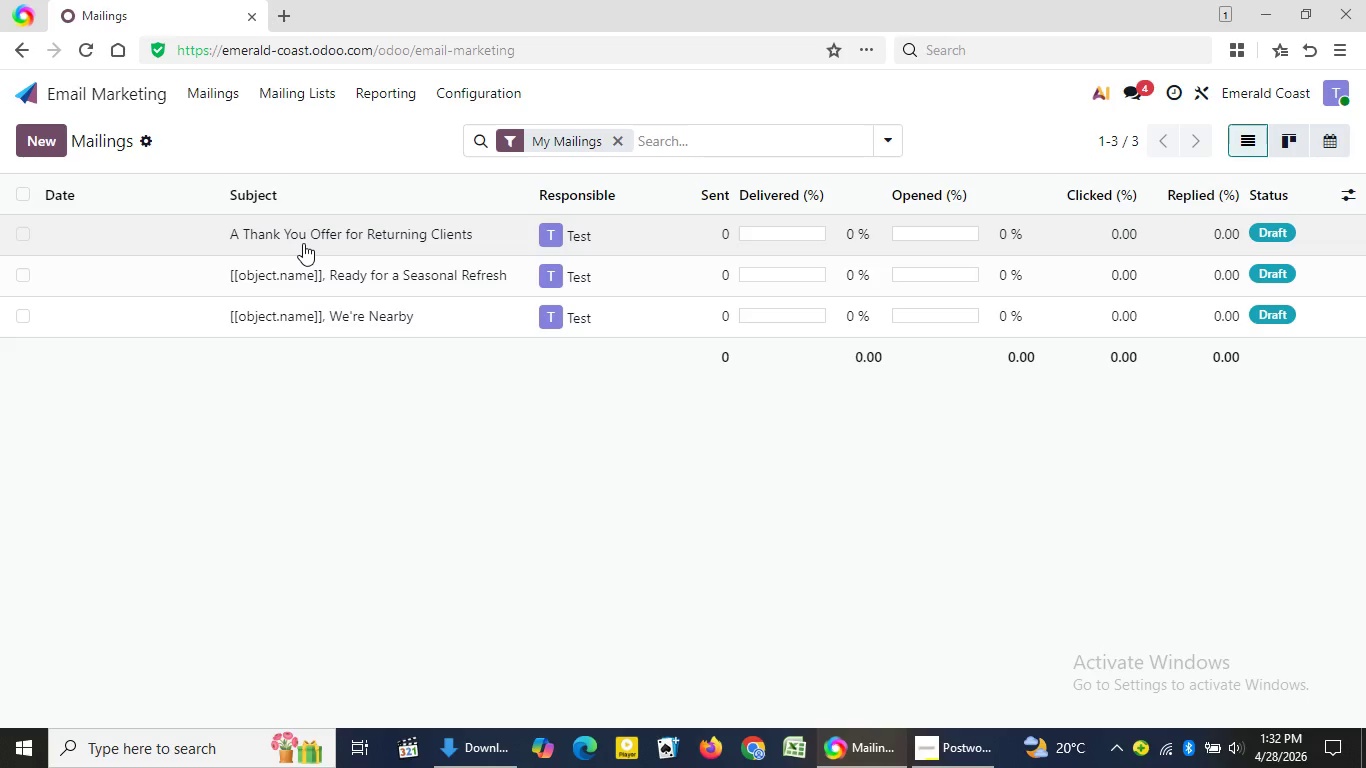 
left_click([324, 236])
 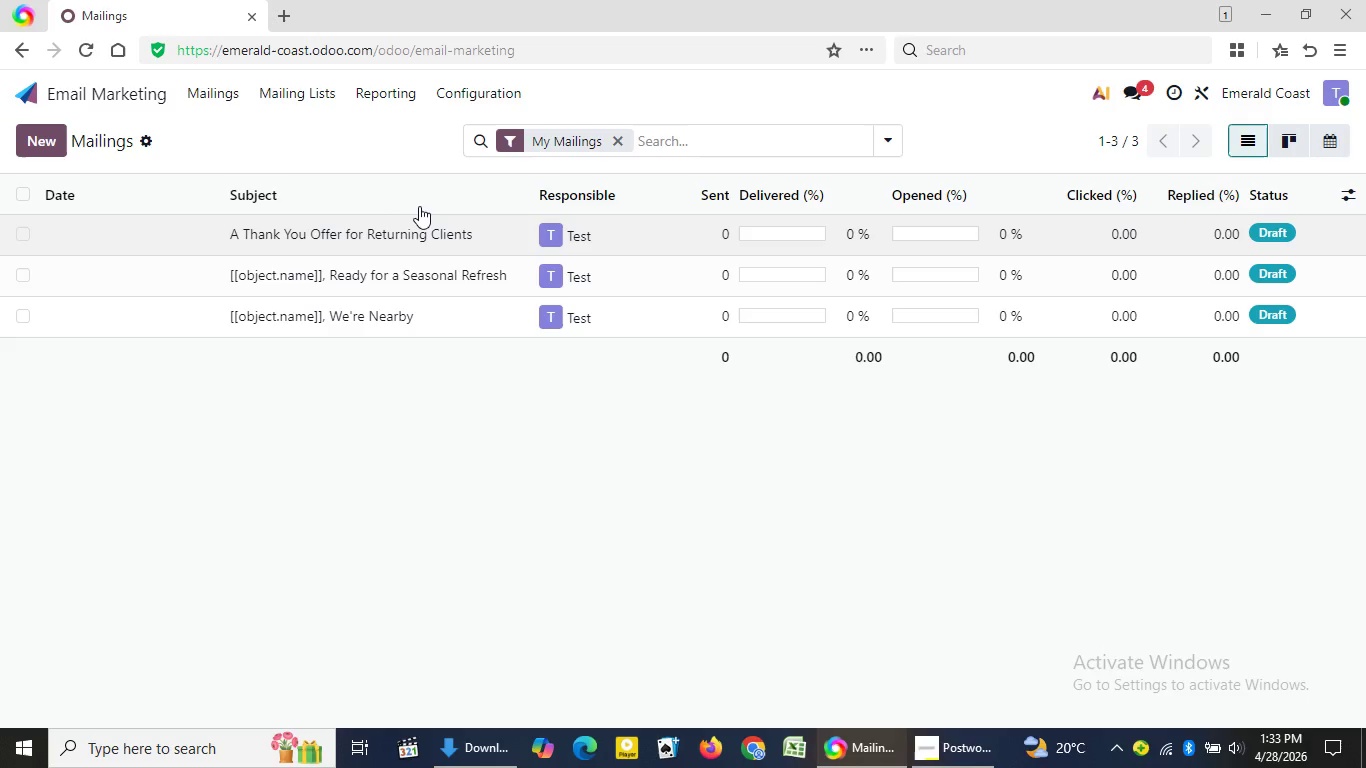 
double_click([417, 235])
 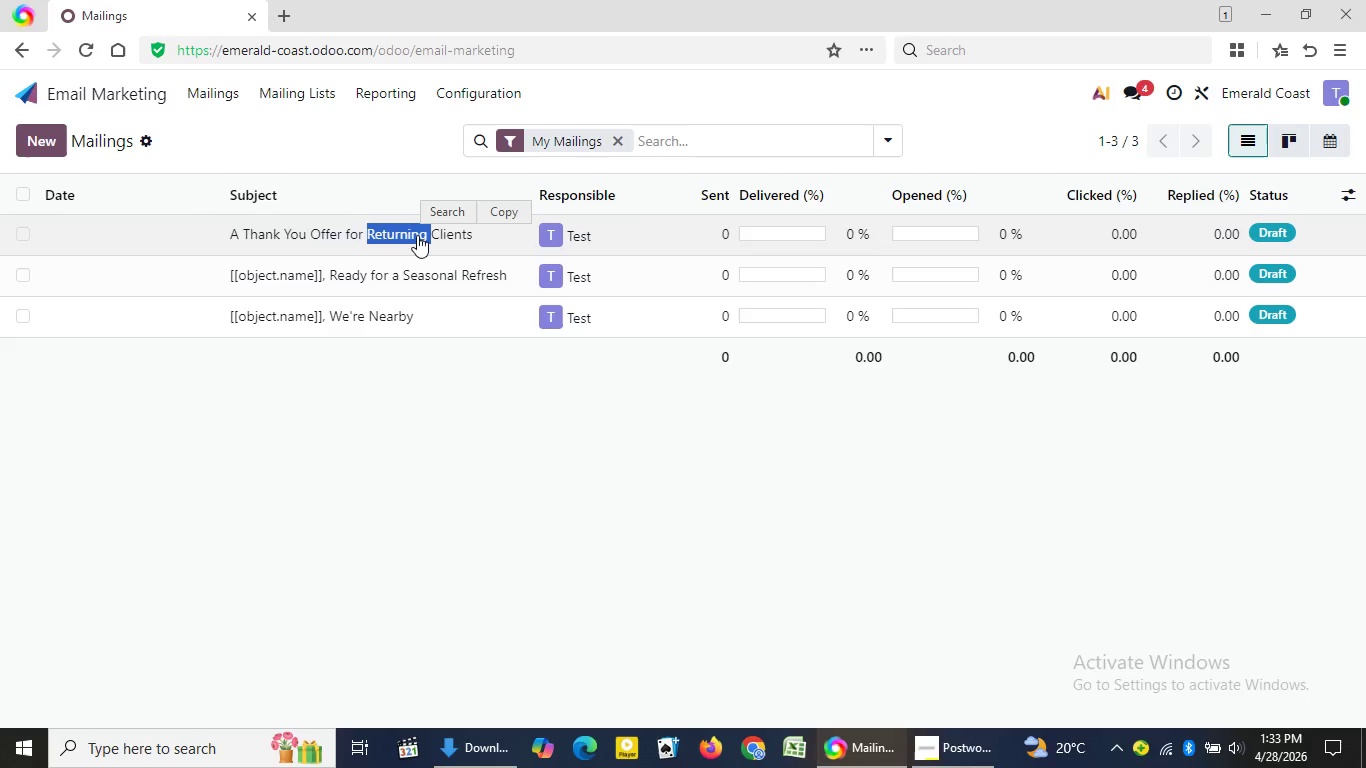 
wait(12.47)
 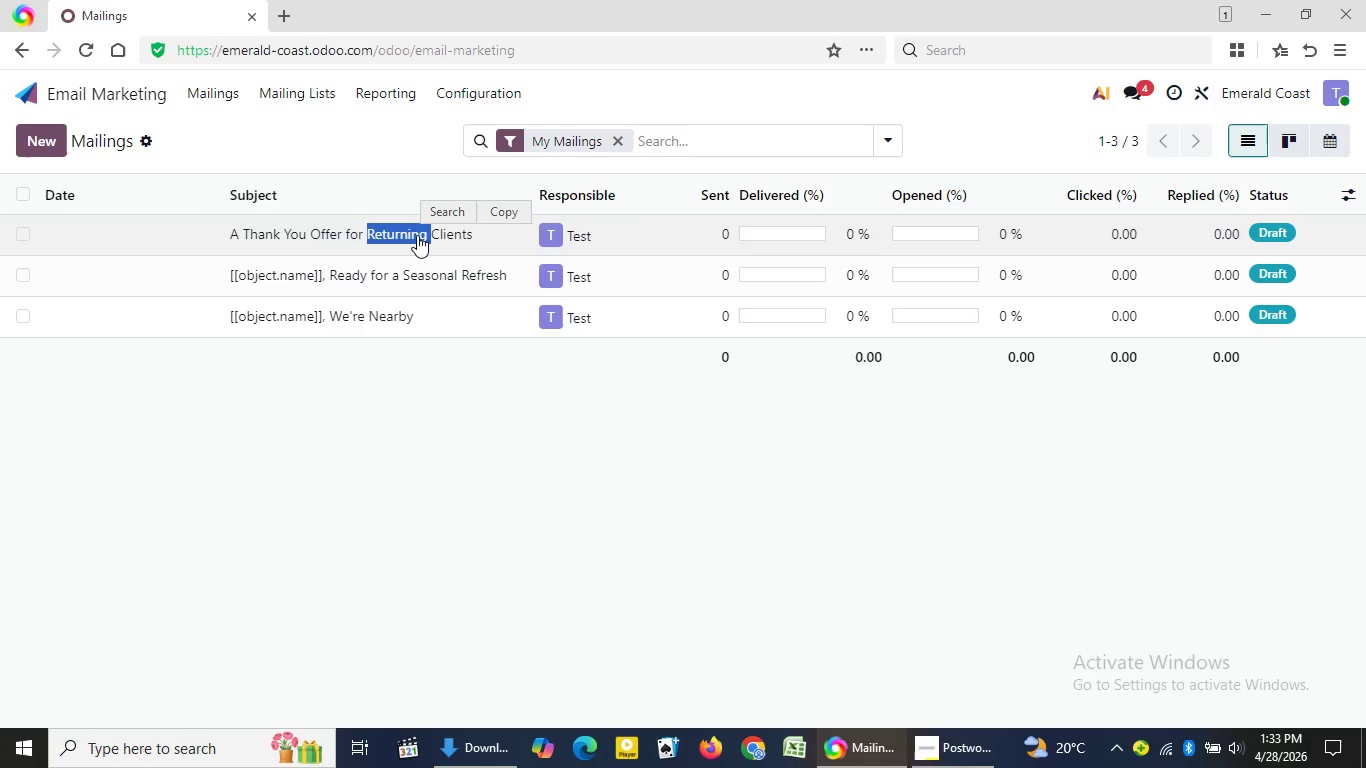 
left_click([436, 459])
 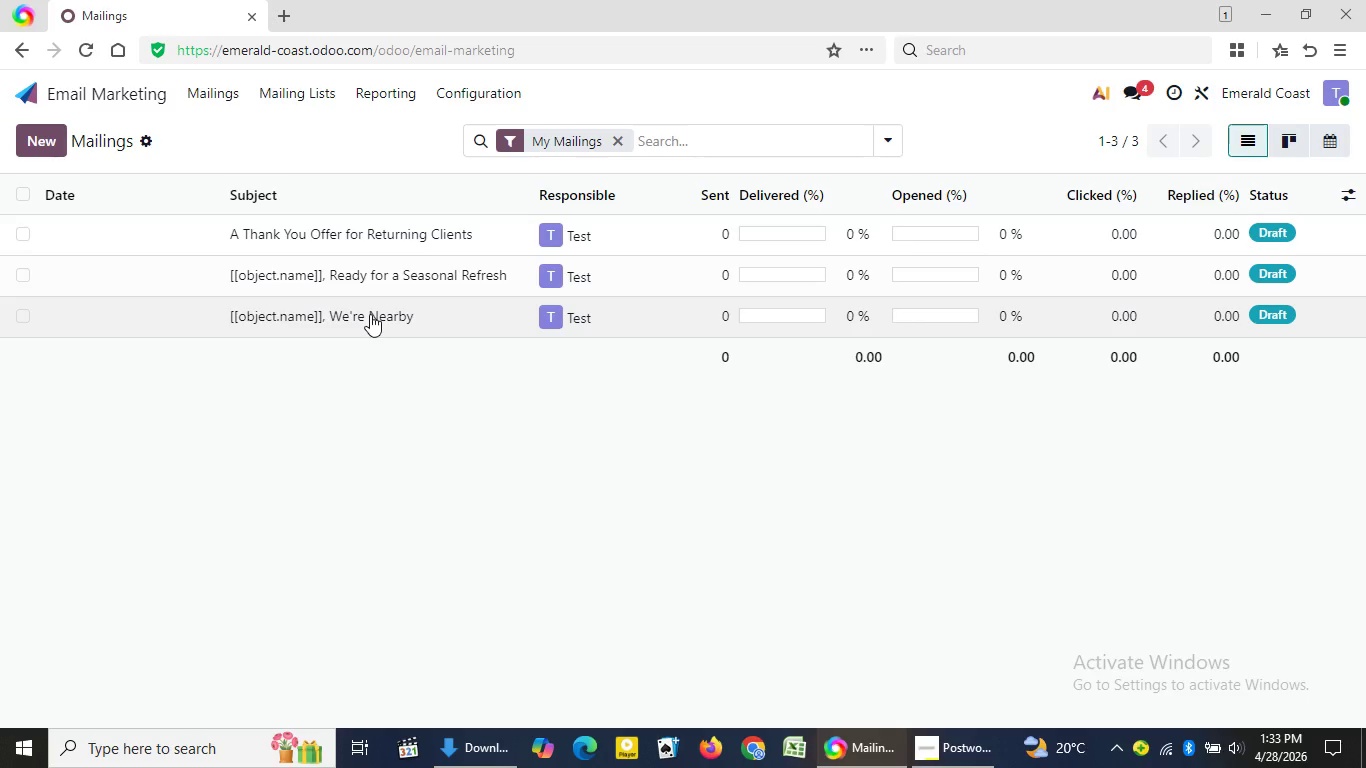 
left_click([370, 314])
 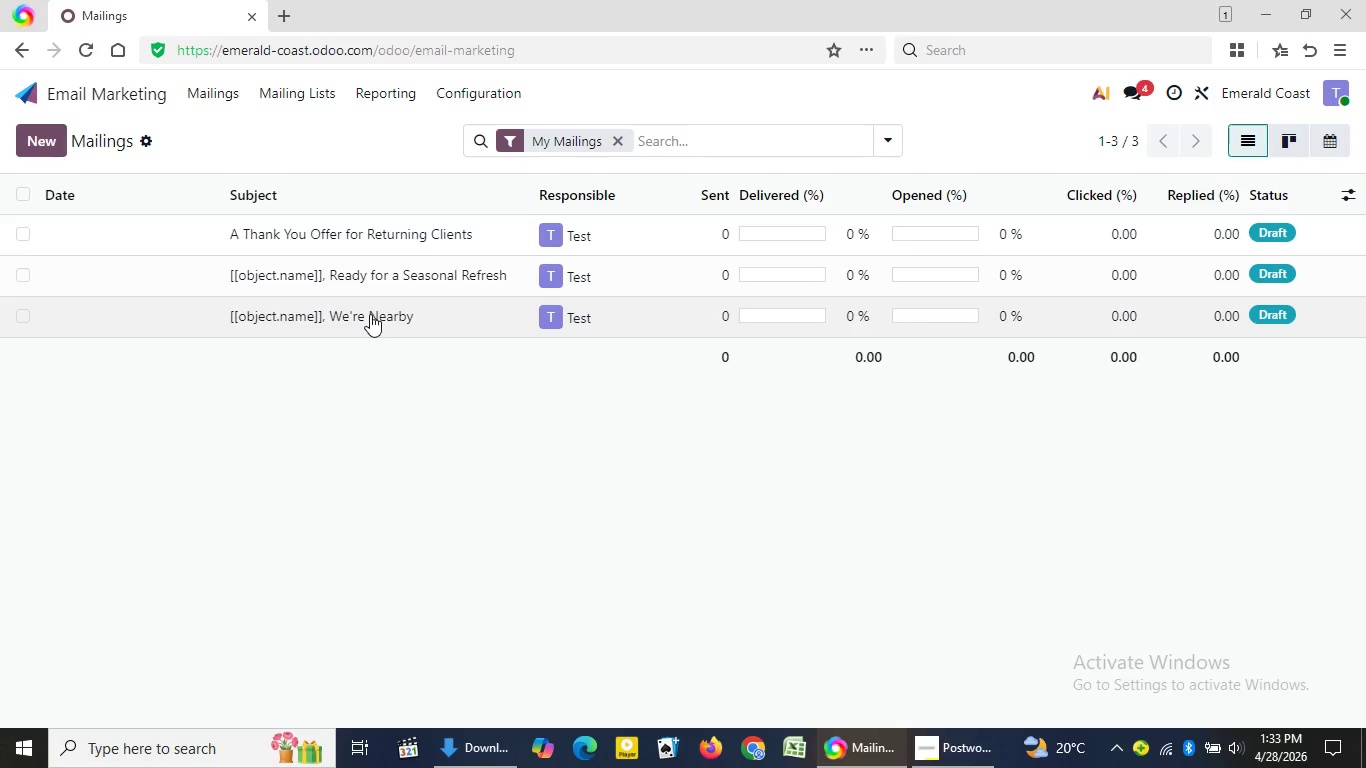 
wait(25.53)
 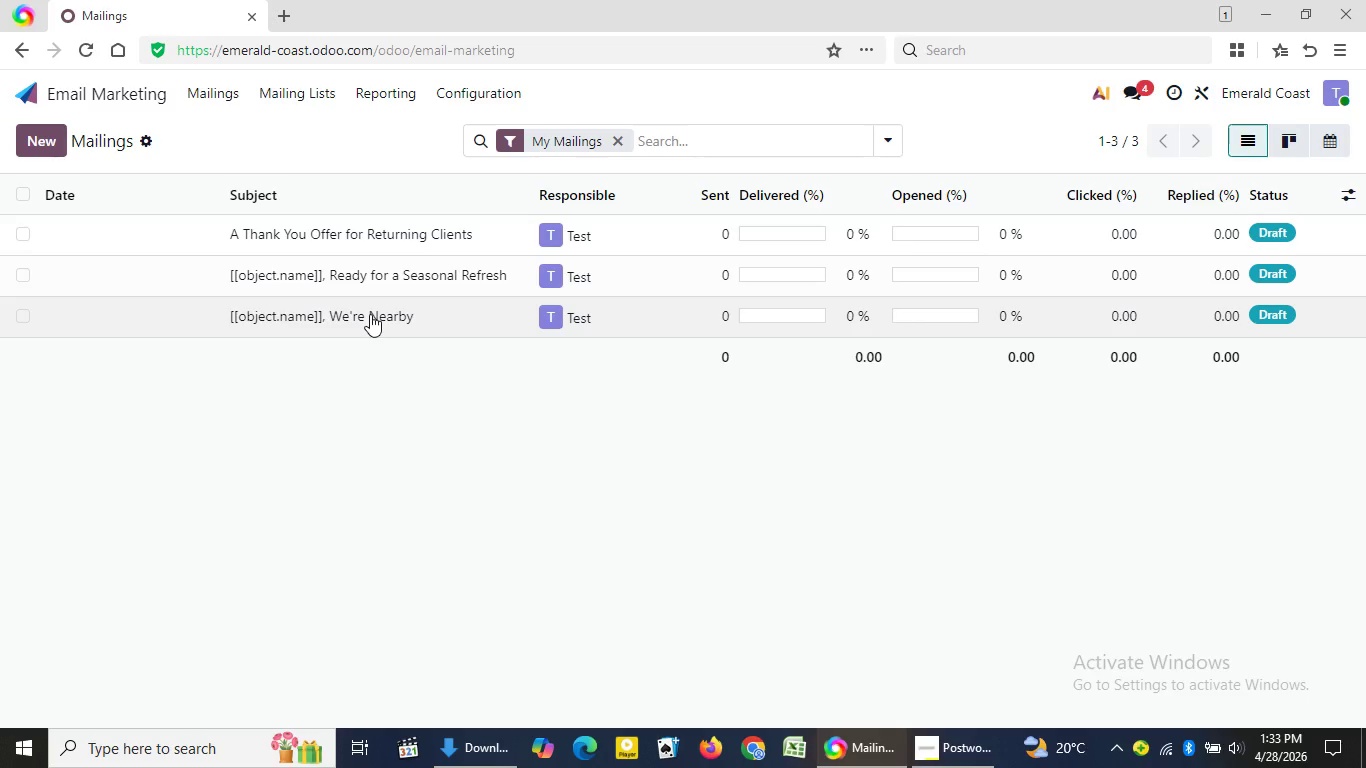 
left_click([265, 268])
 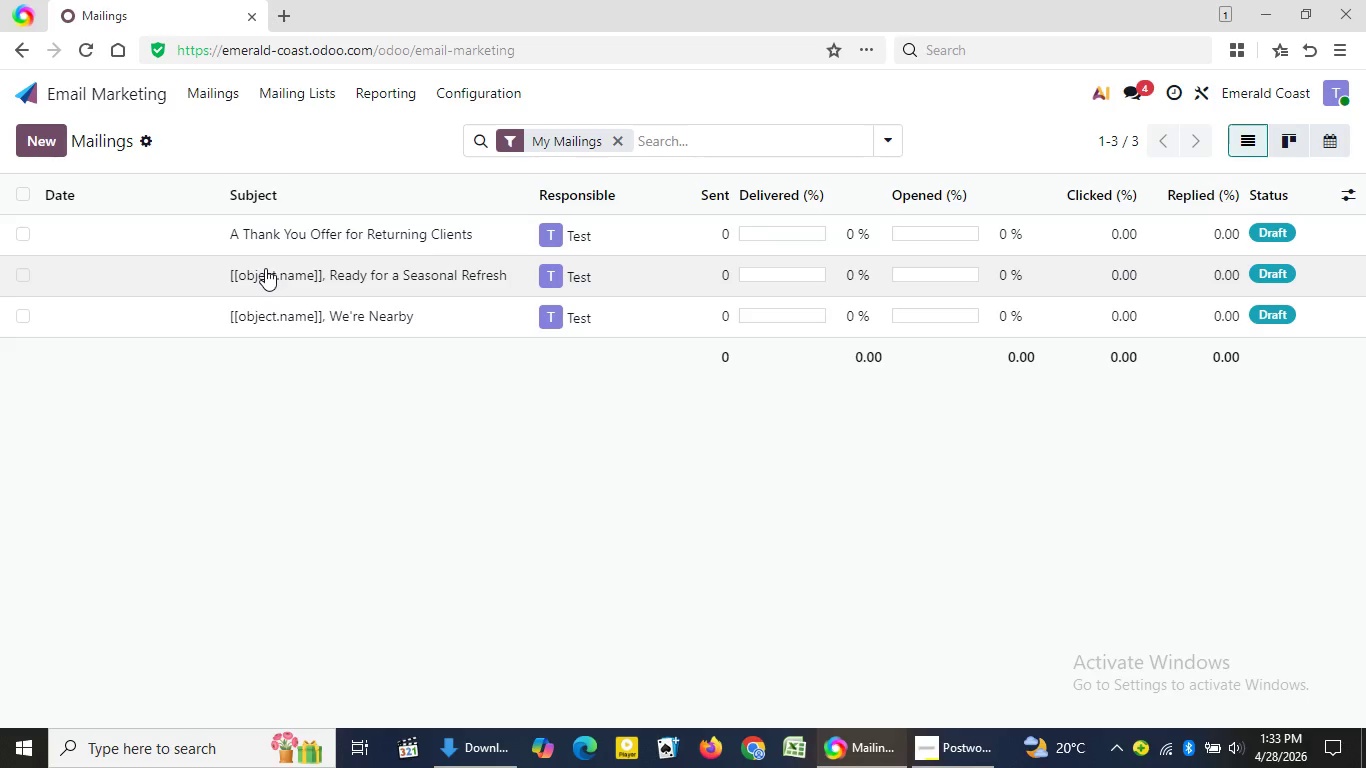 
double_click([265, 268])
 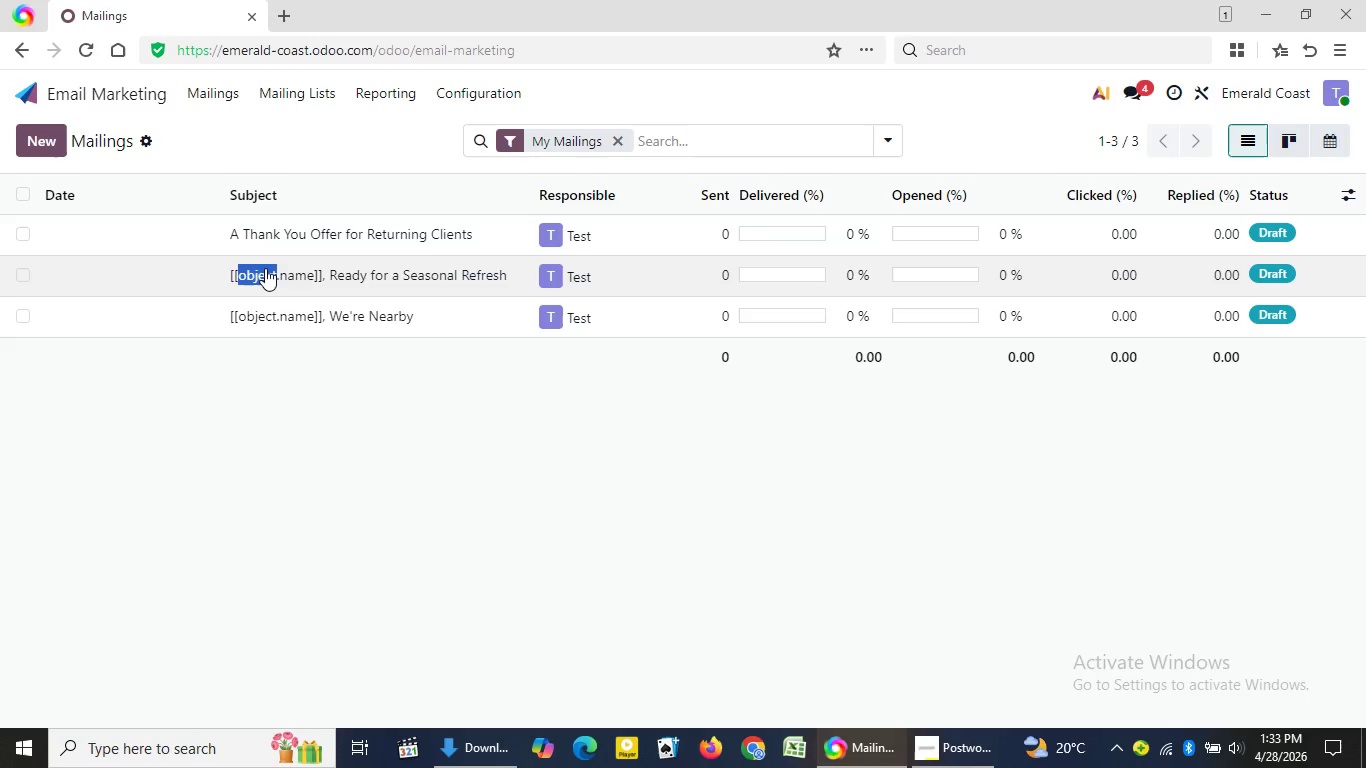 
left_click([265, 268])
 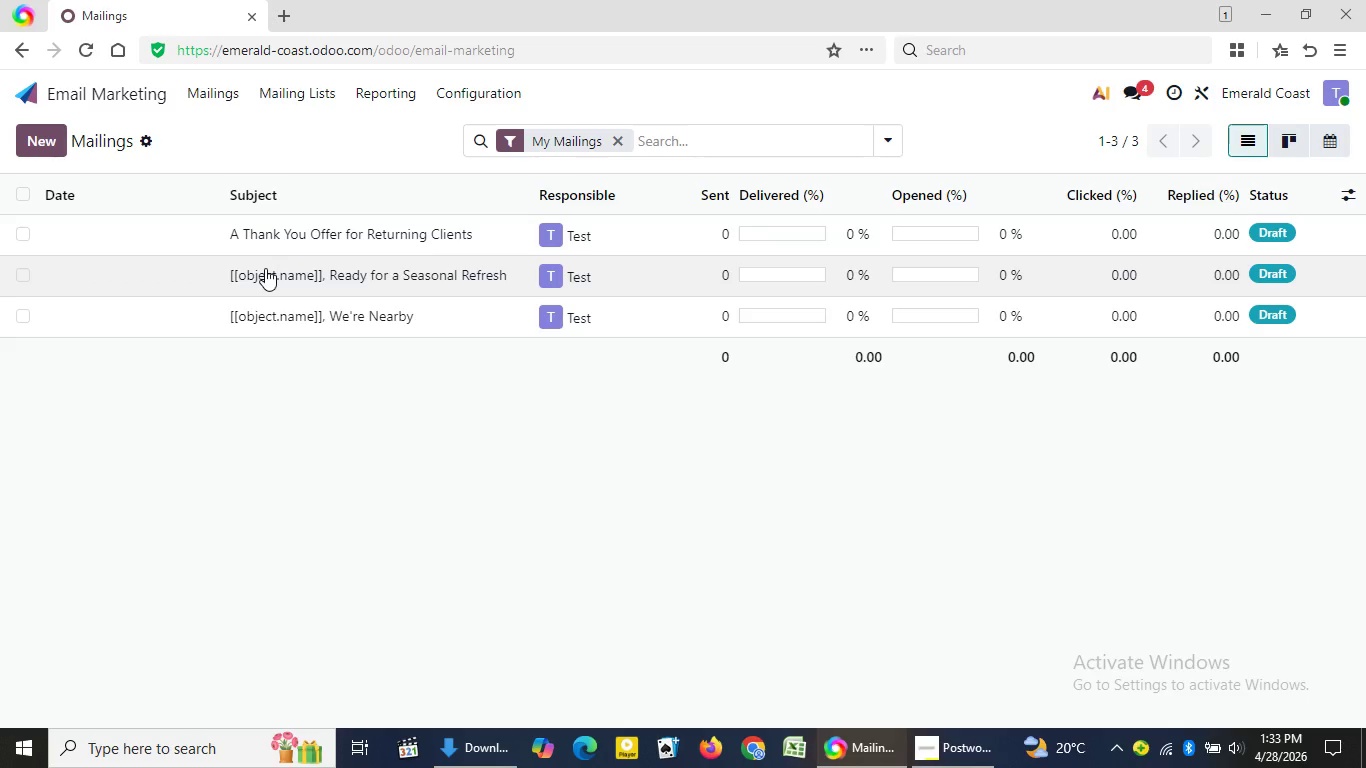 
left_click([265, 268])
 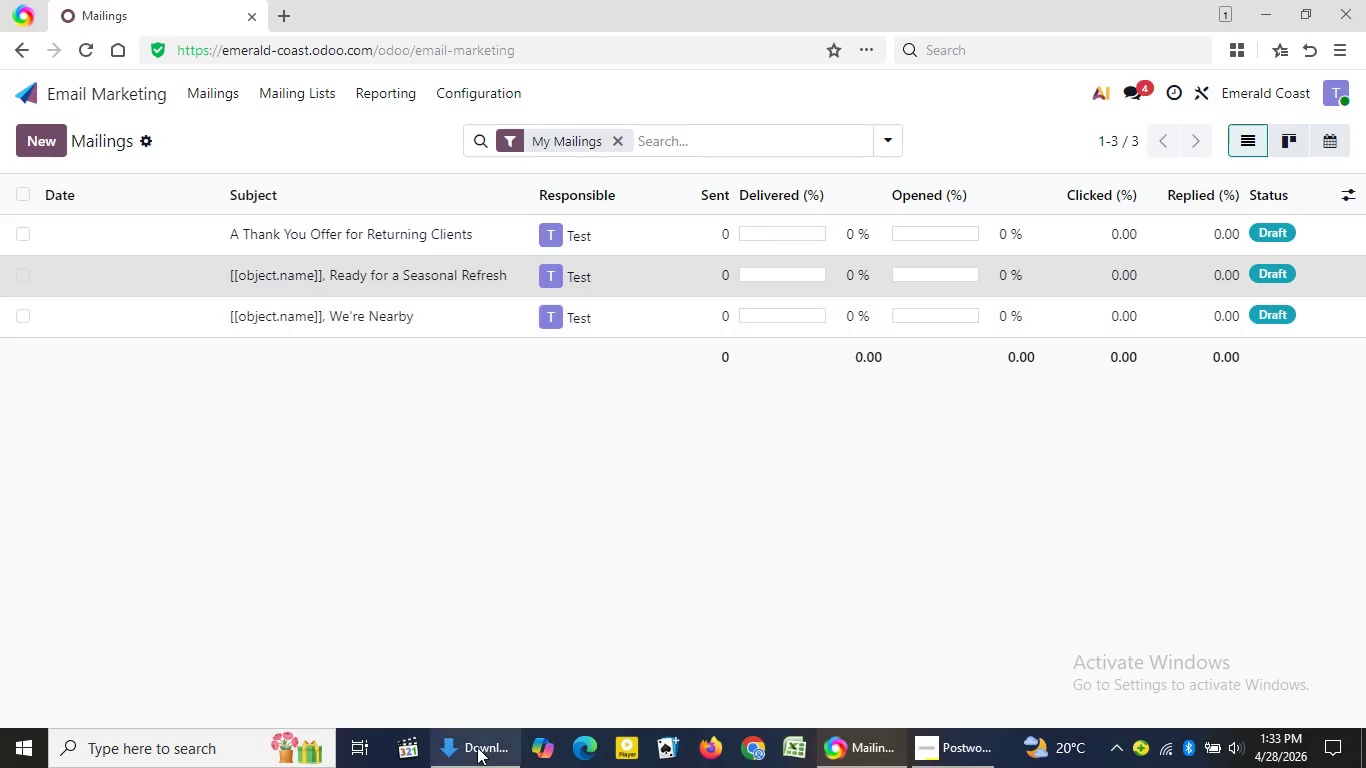 
left_click([482, 753])
 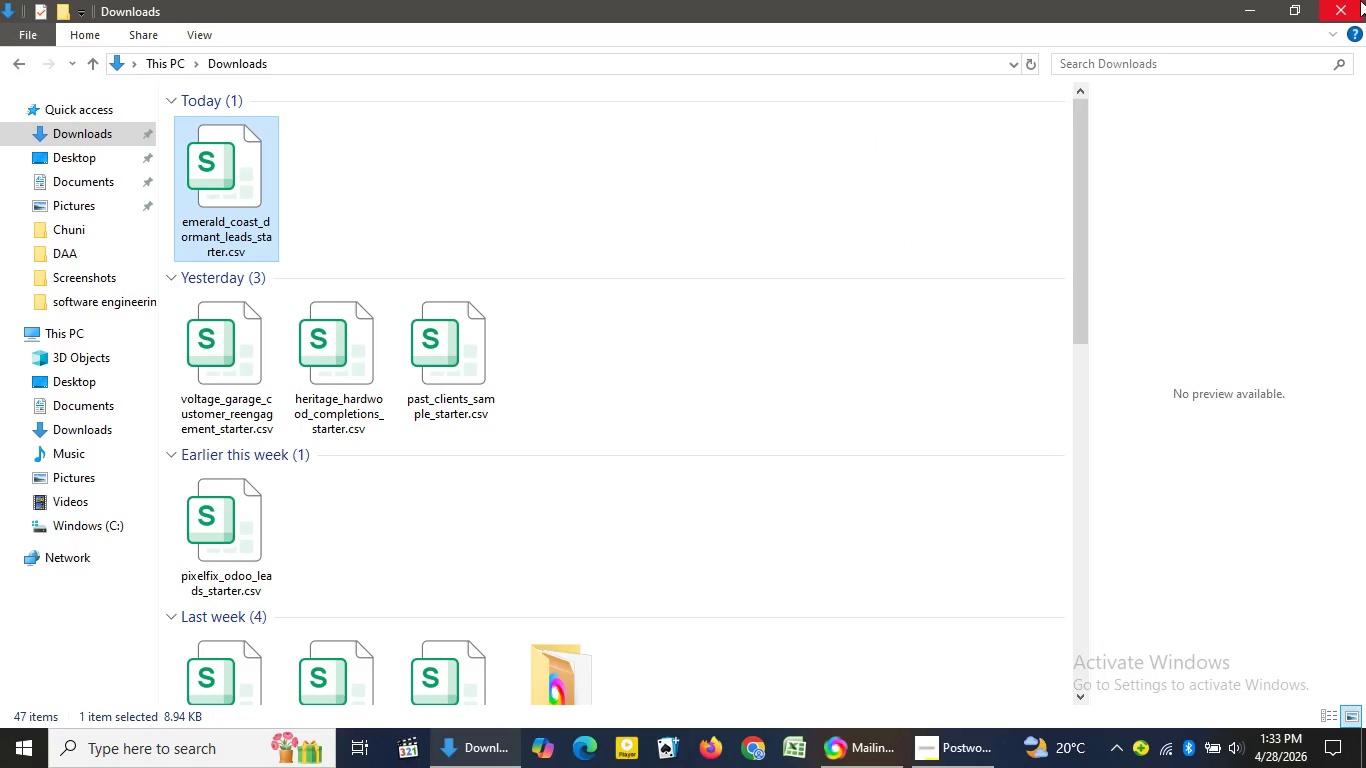 
left_click([1360, 0])
 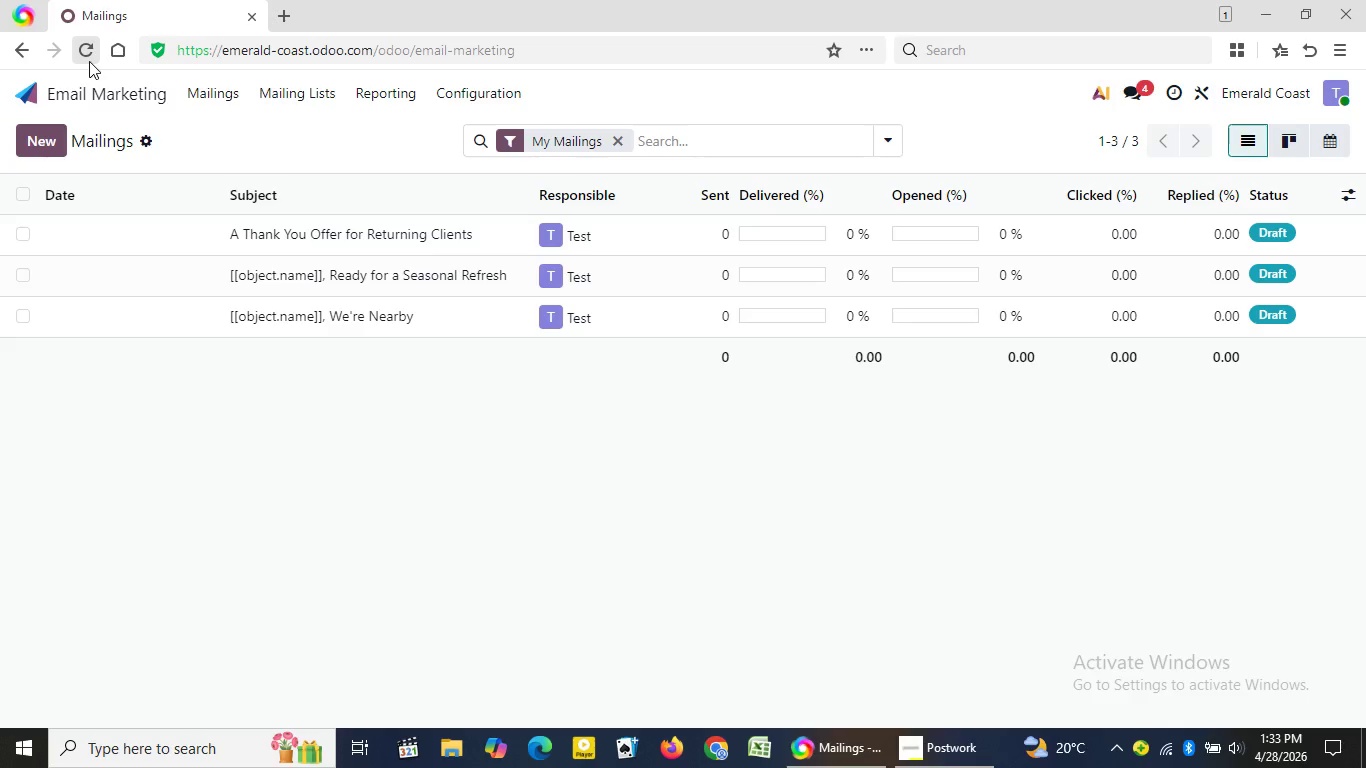 
left_click([85, 59])
 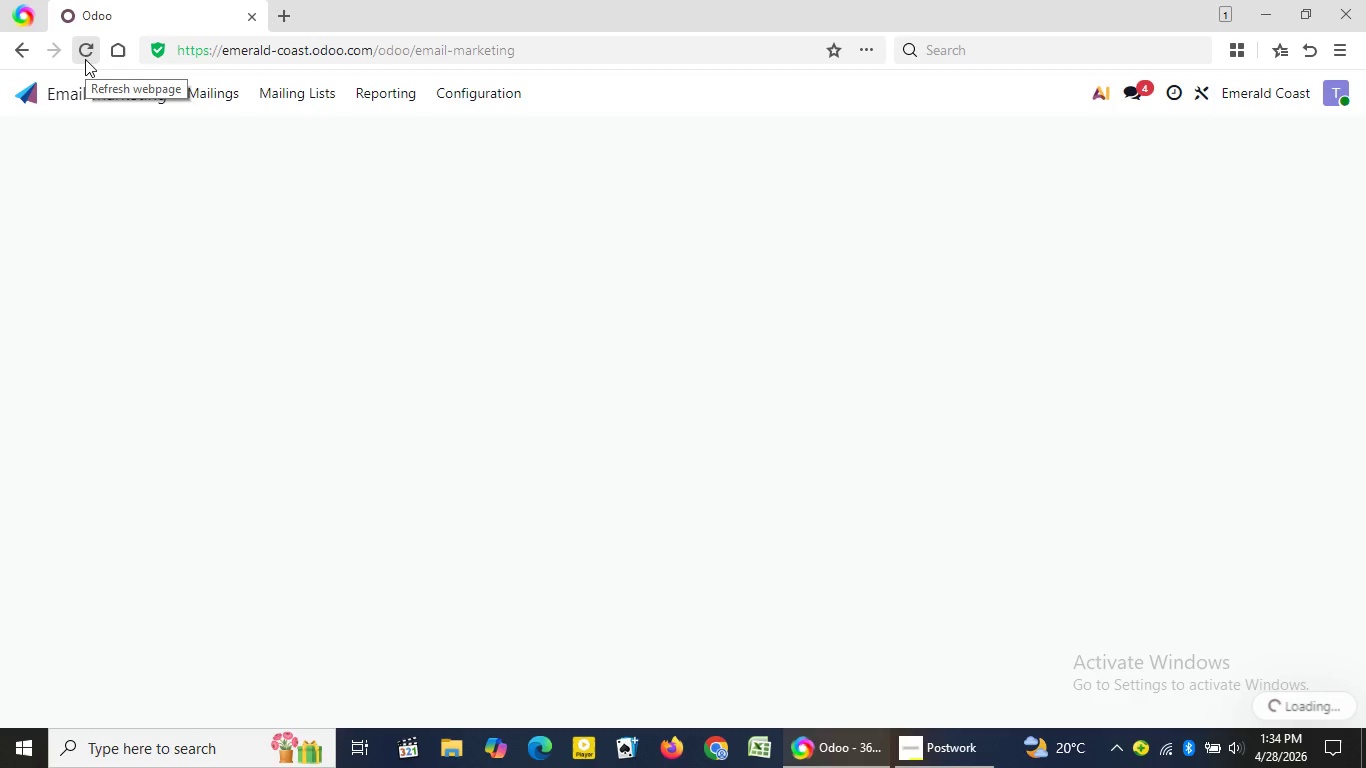 
wait(10.31)
 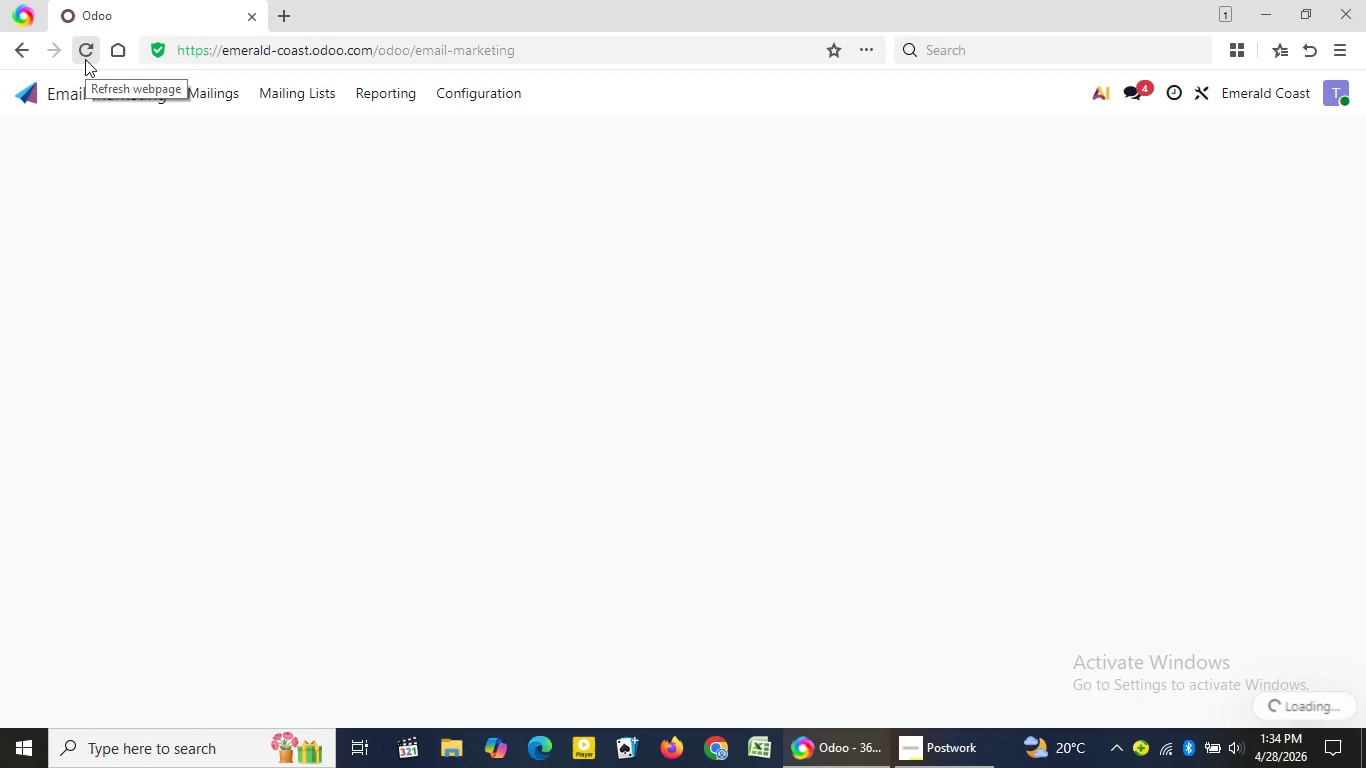 
left_click([352, 229])
 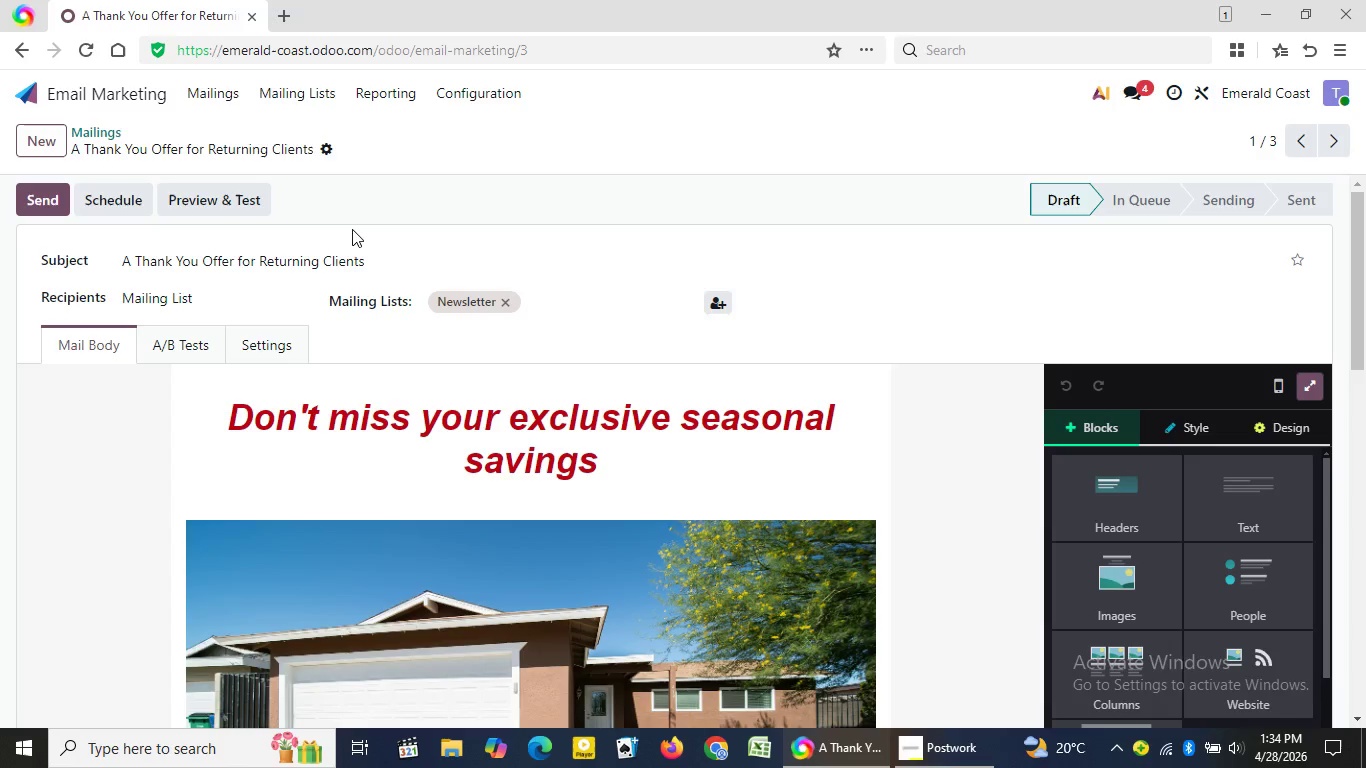 
wait(53.0)
 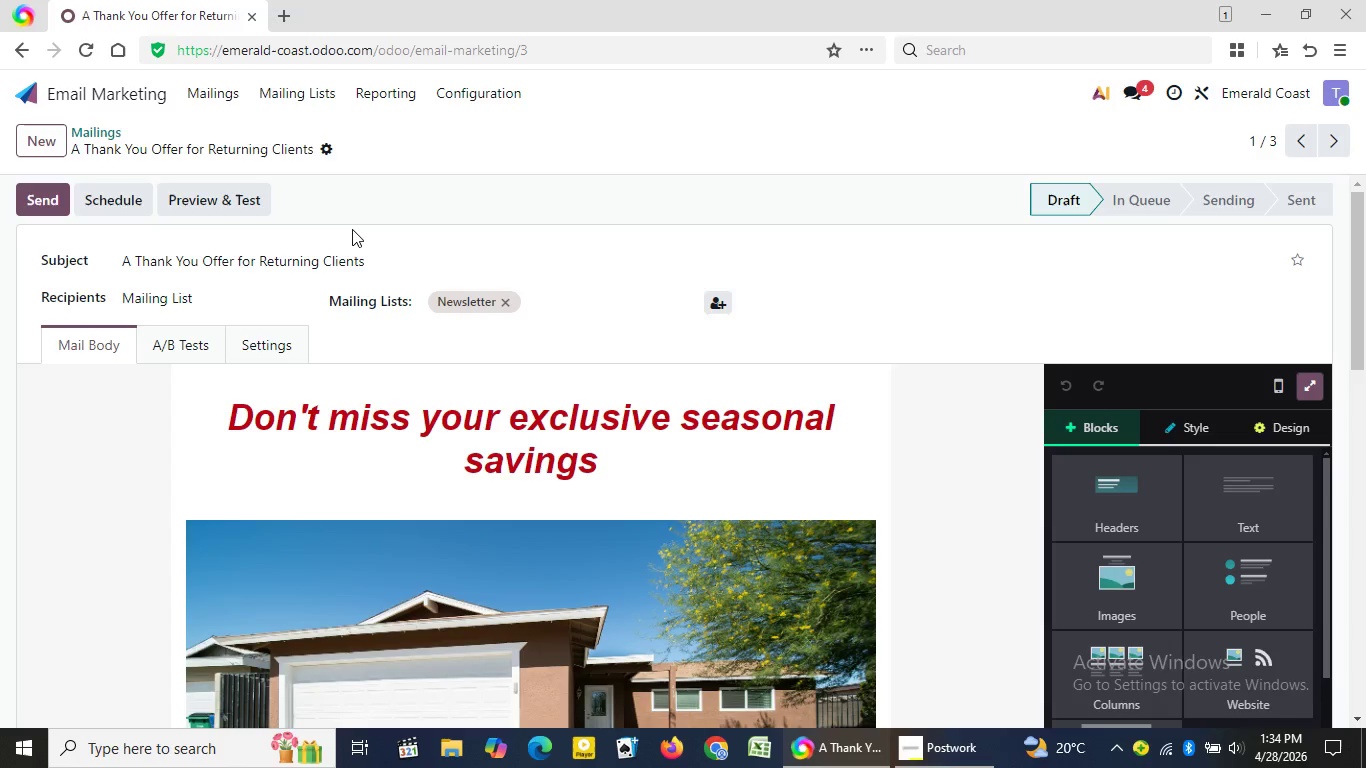 
left_click([224, 100])
 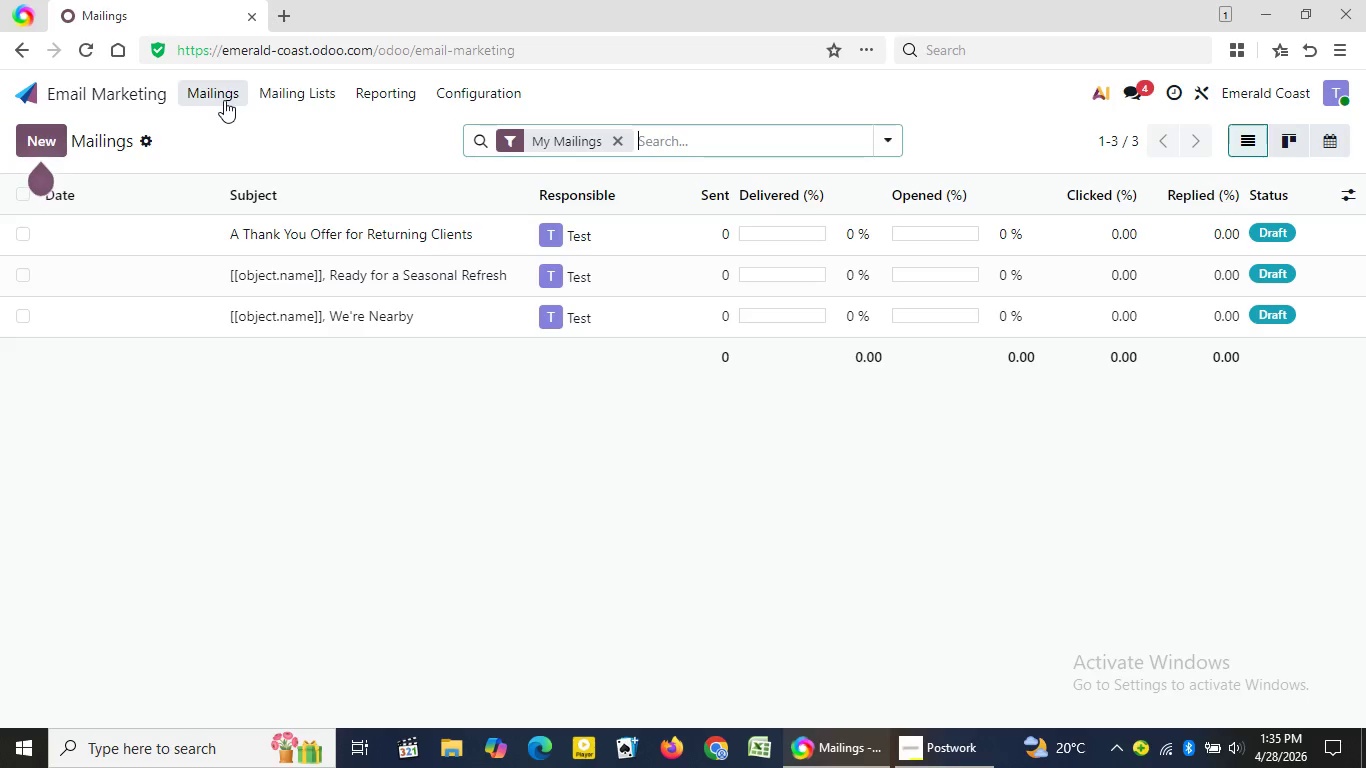 
wait(7.62)
 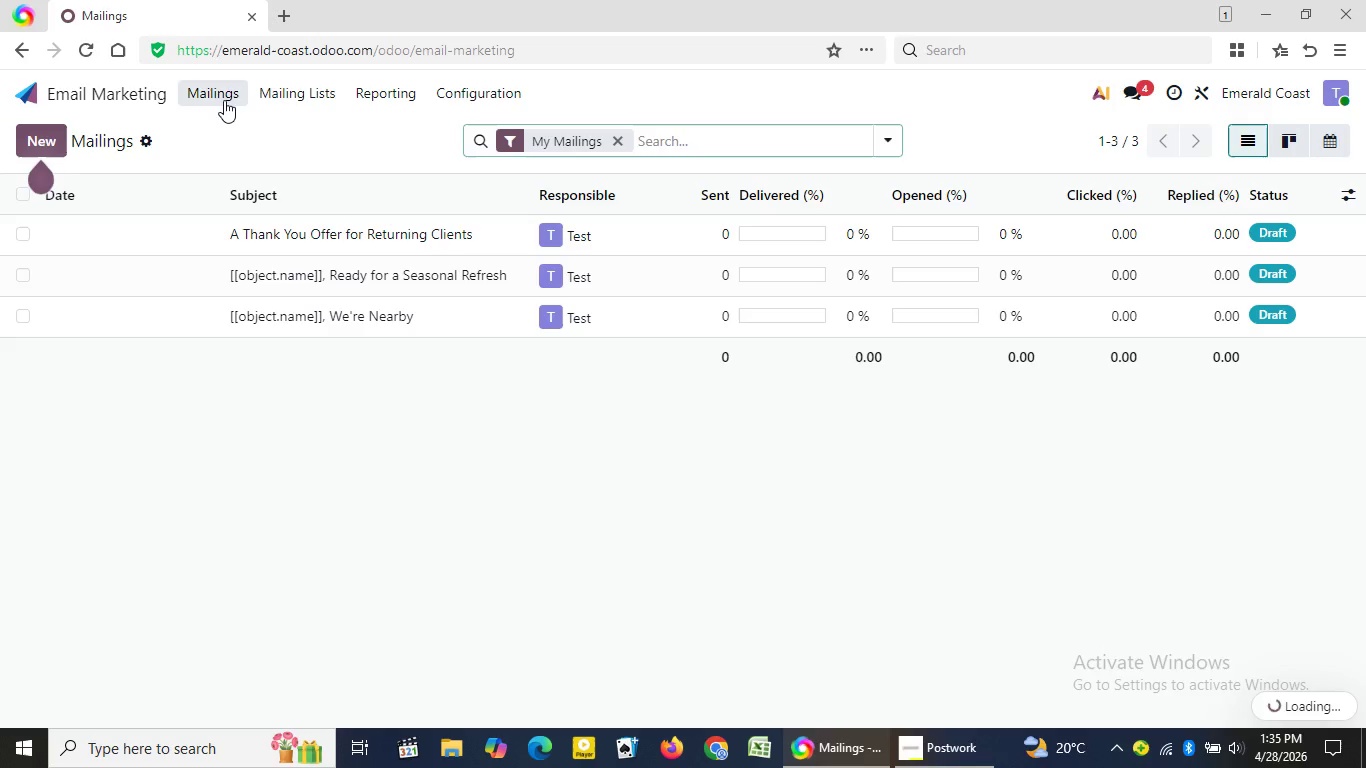 
left_click([320, 276])
 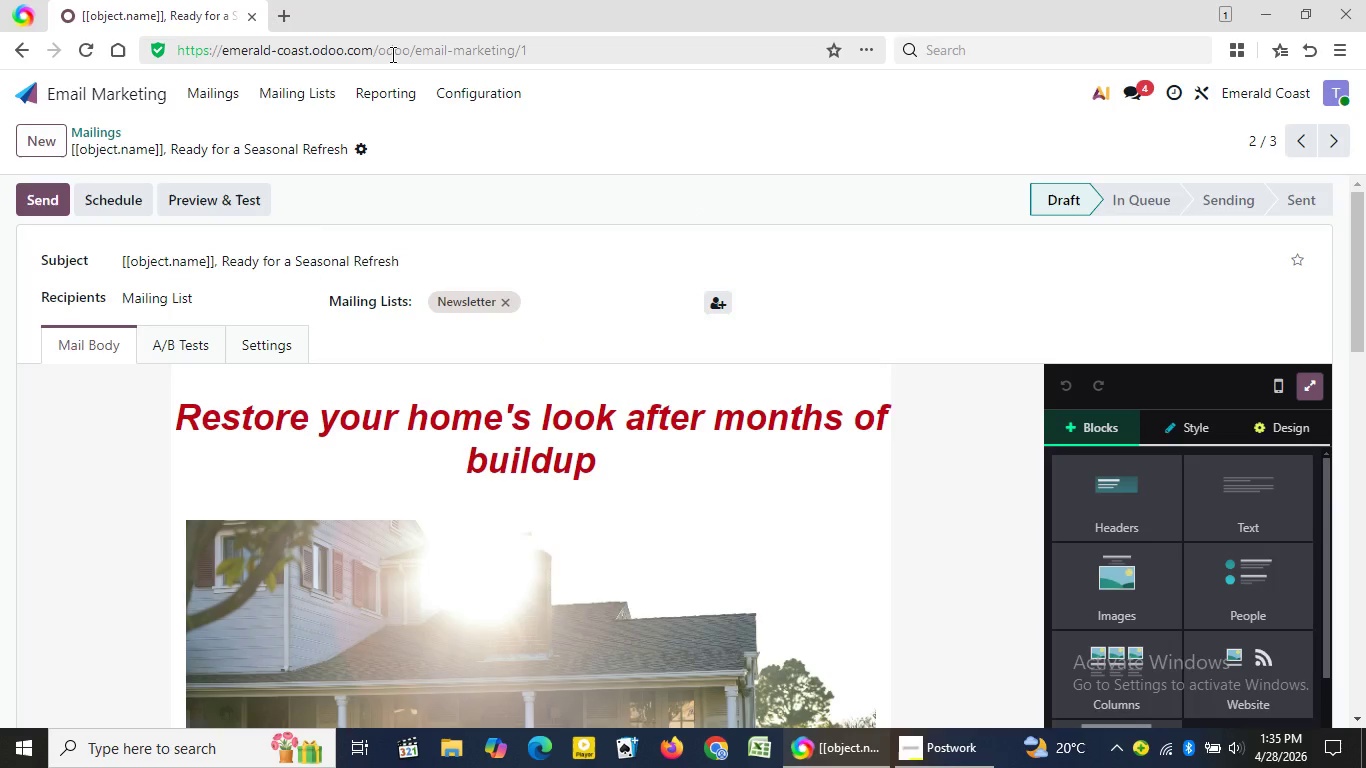 
wait(9.75)
 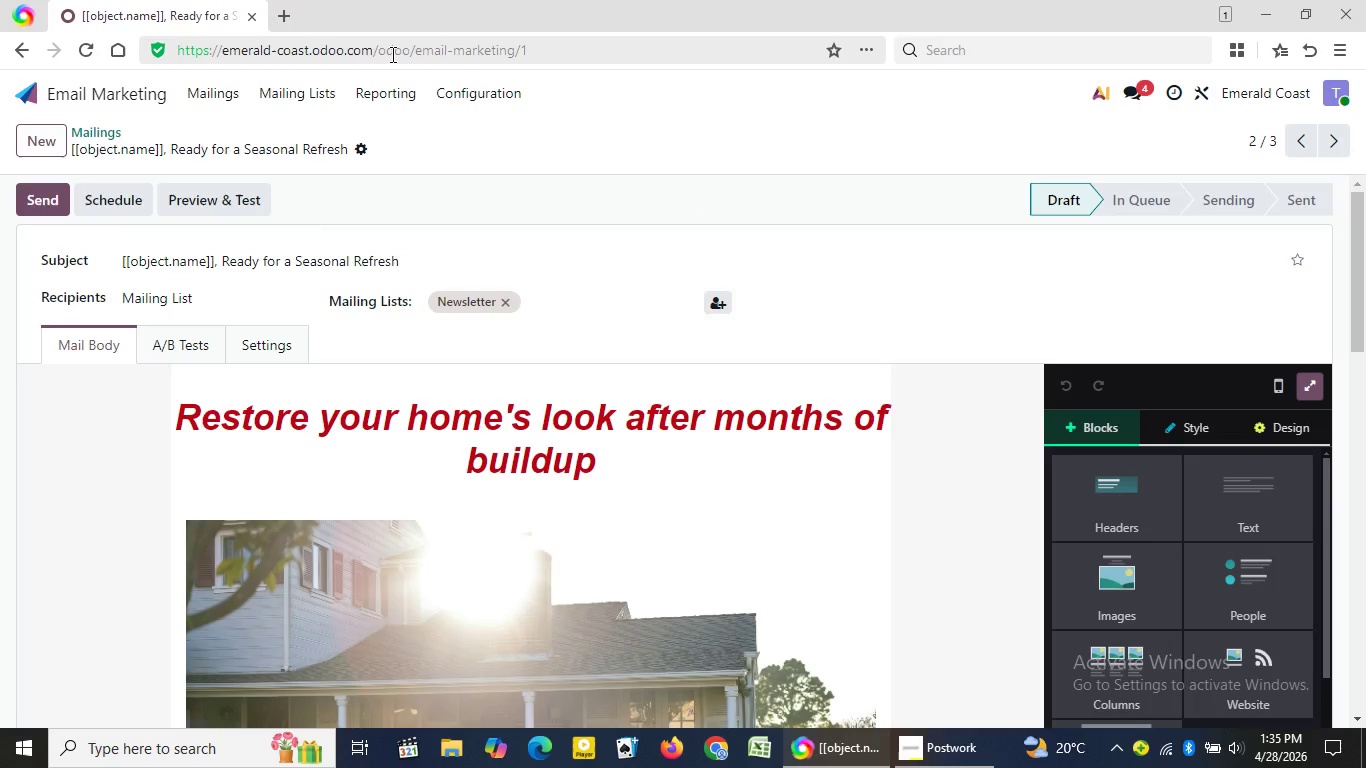 
left_click([209, 93])
 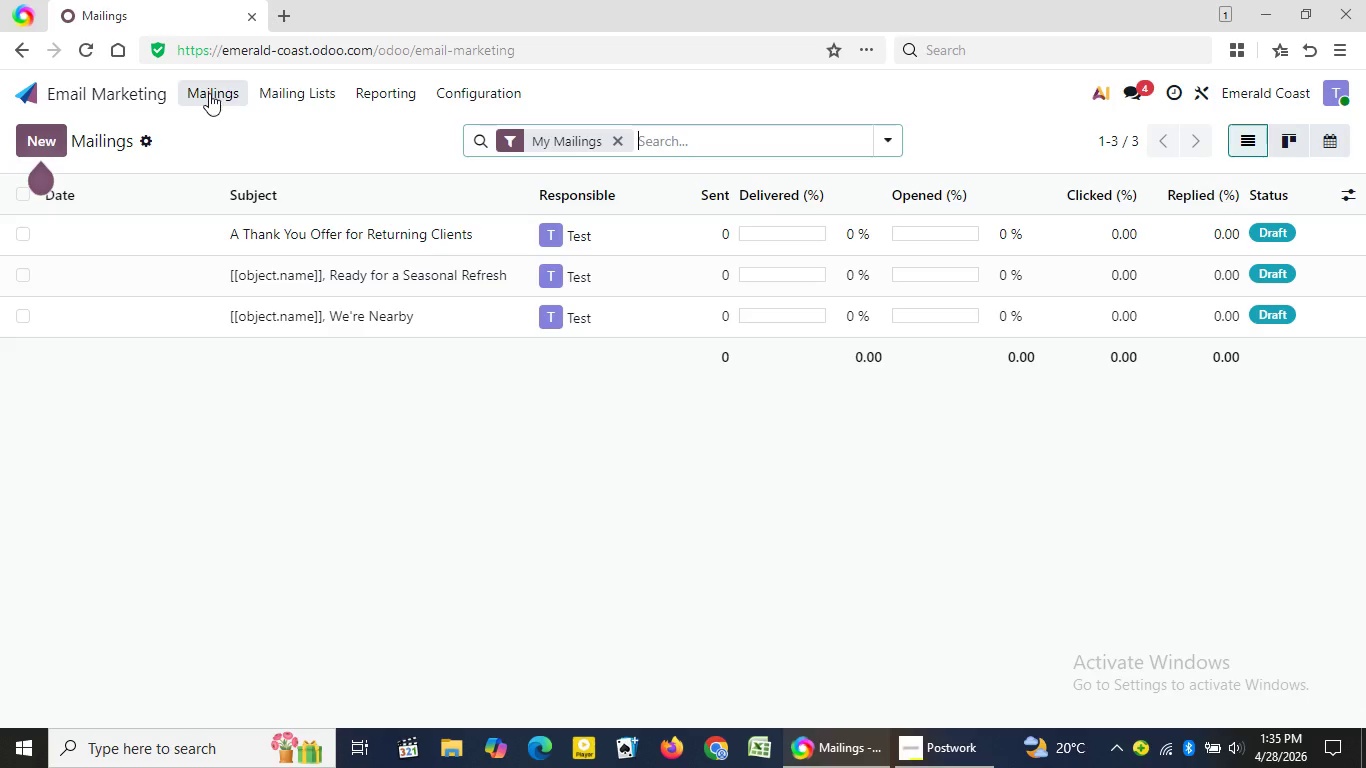 
wait(6.36)
 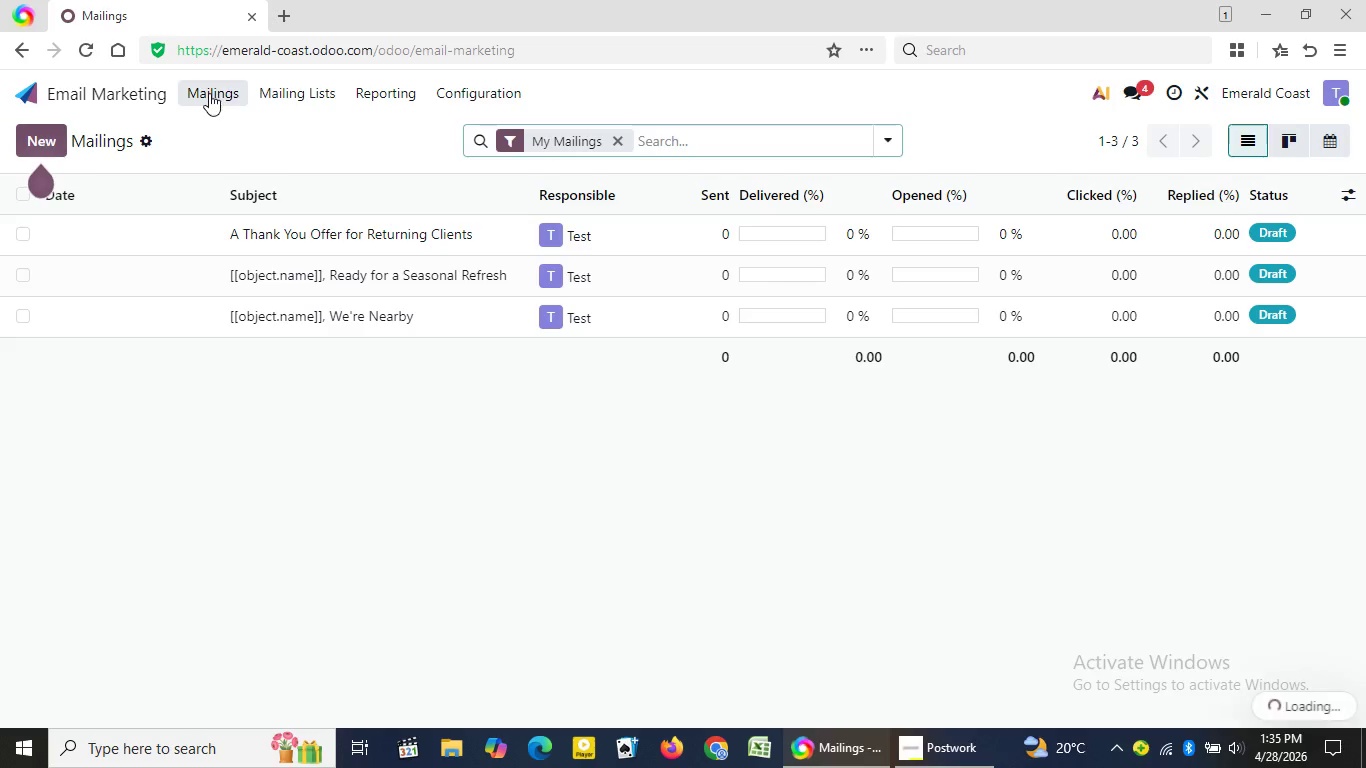 
left_click([357, 330])
 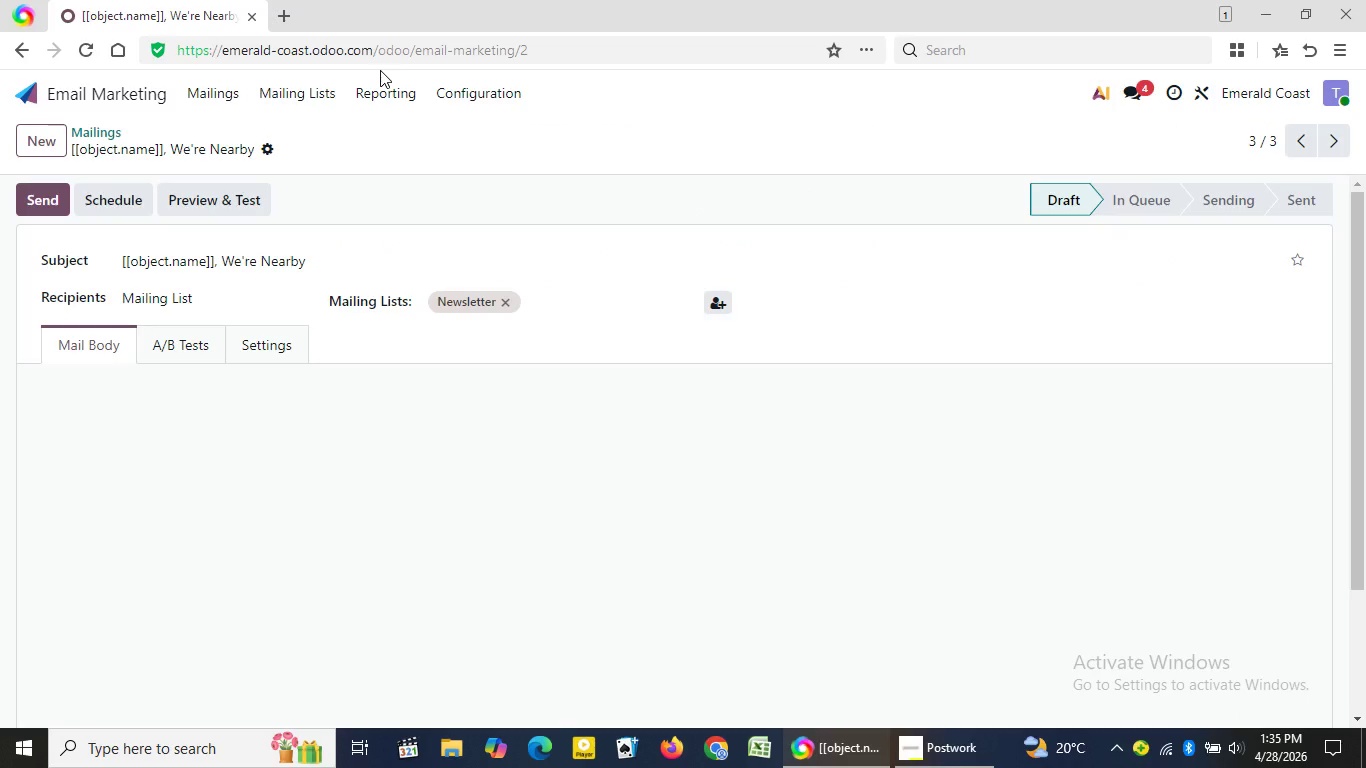 
left_click([418, 46])
 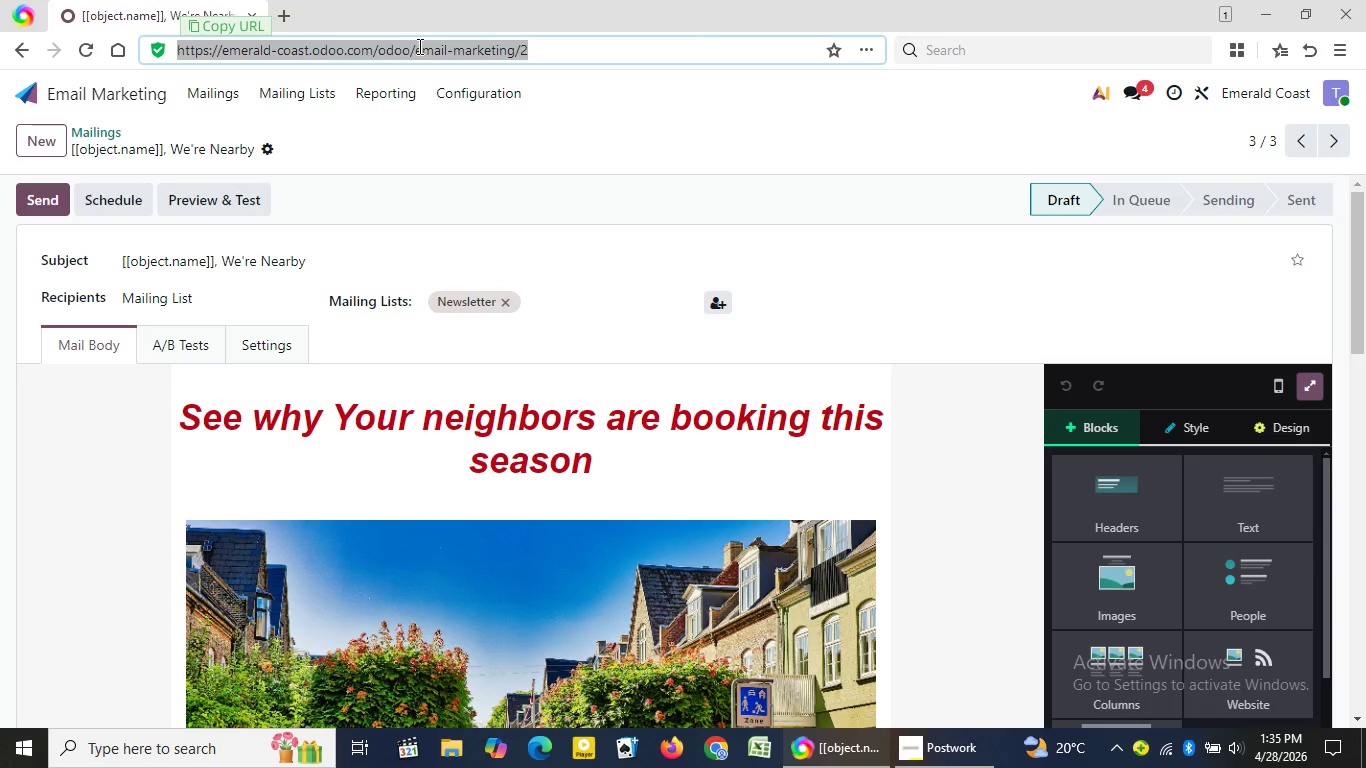 
hold_key(key=ControlLeft, duration=0.94)
 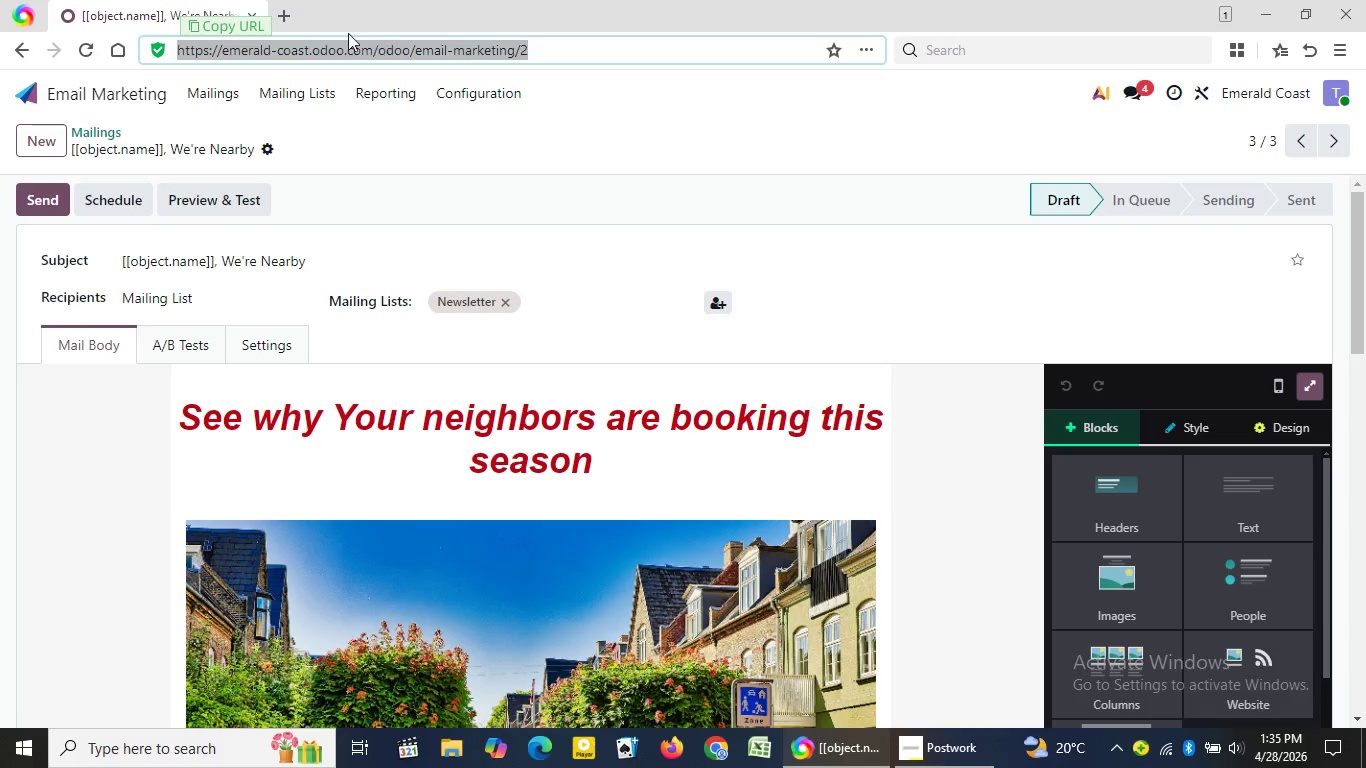 
hold_key(key=C, duration=0.41)
 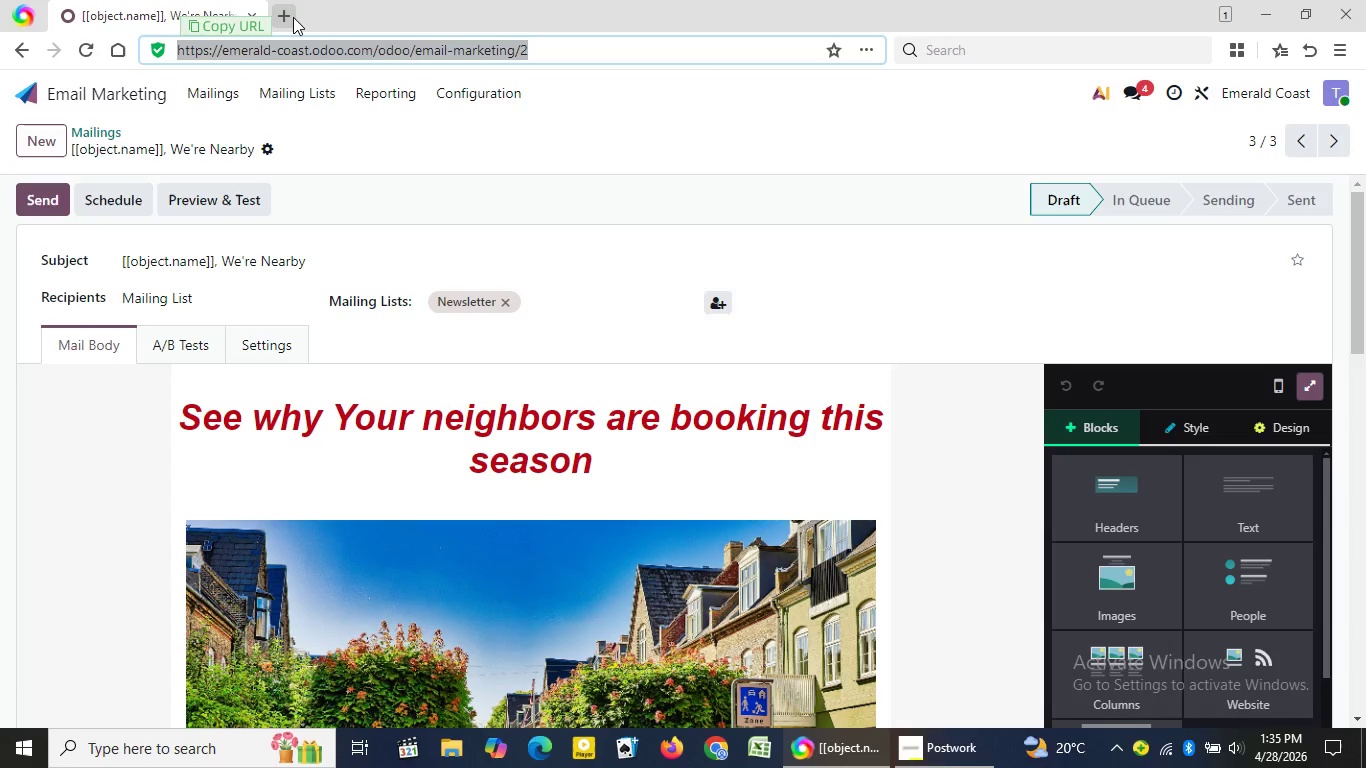 
left_click([293, 19])
 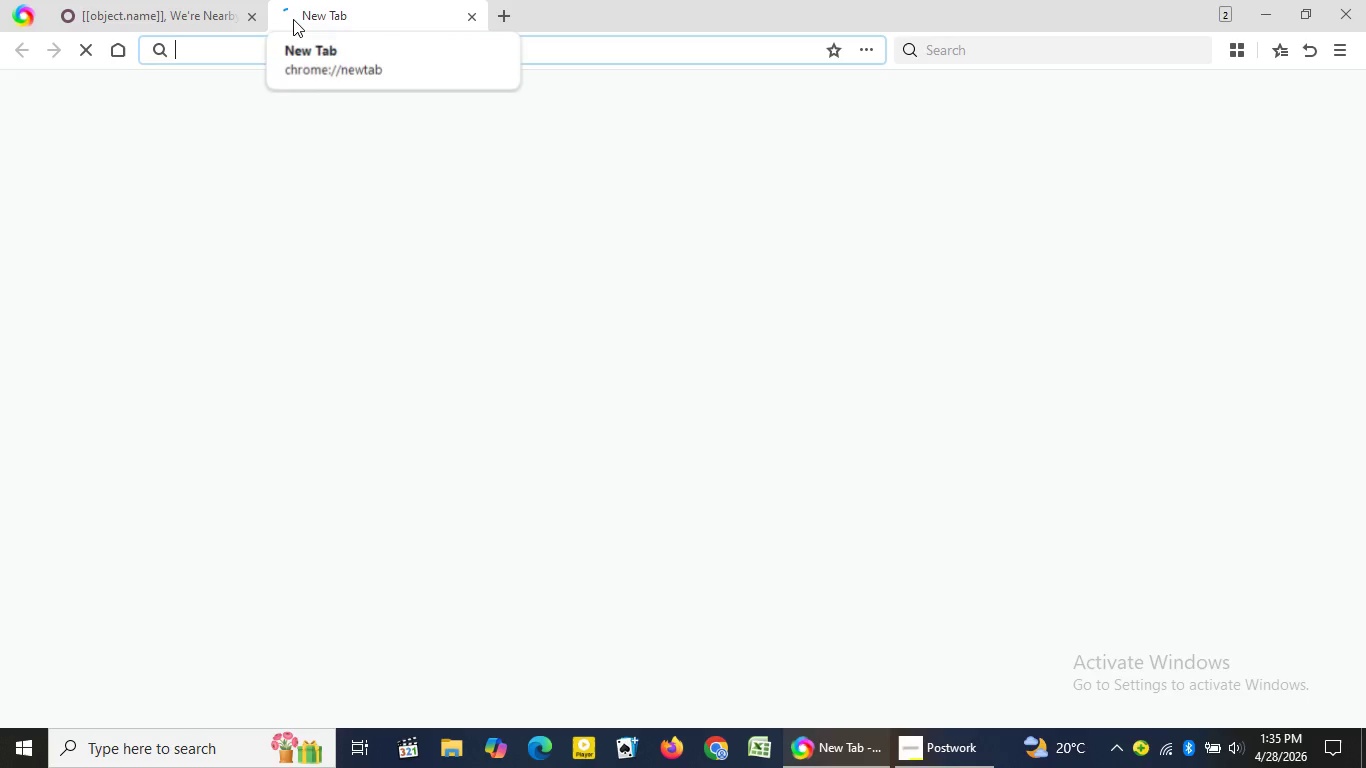 
key(Control+V)
 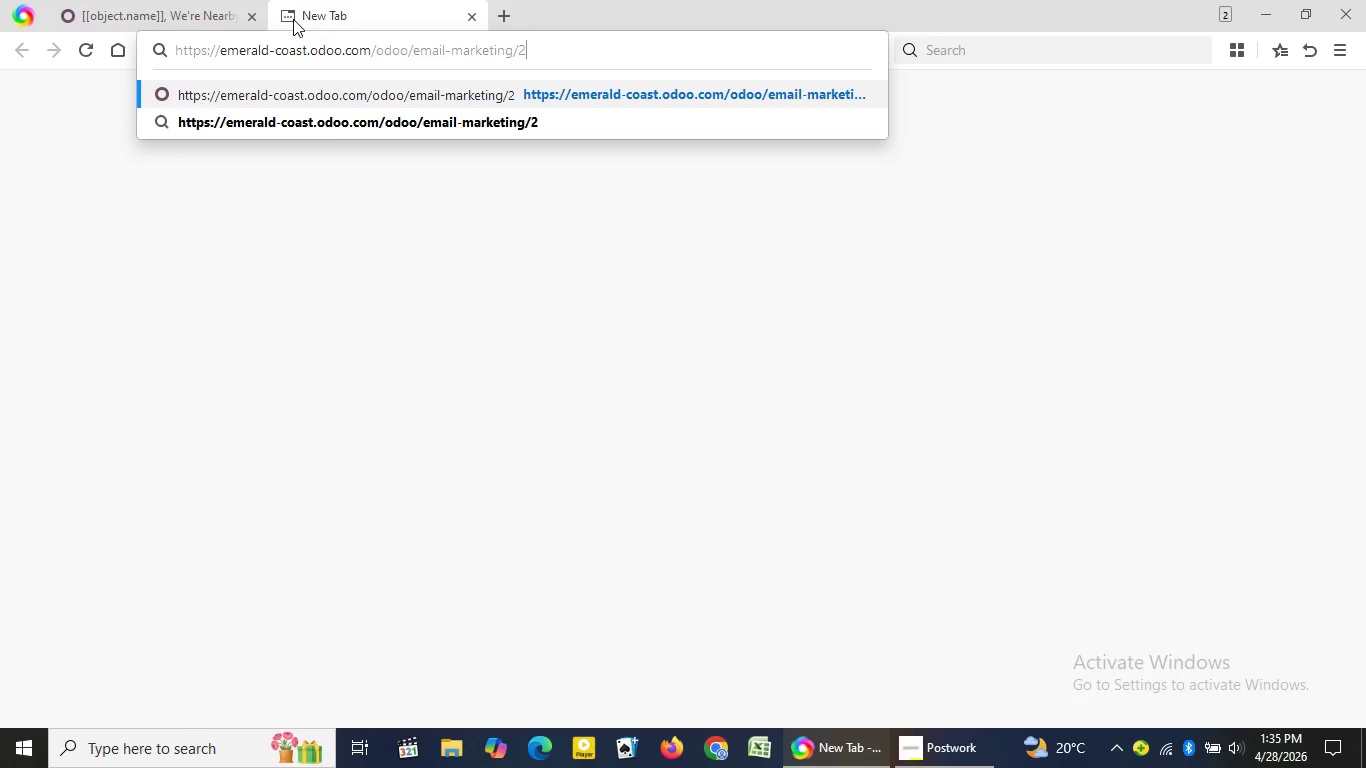 
key(Enter)
 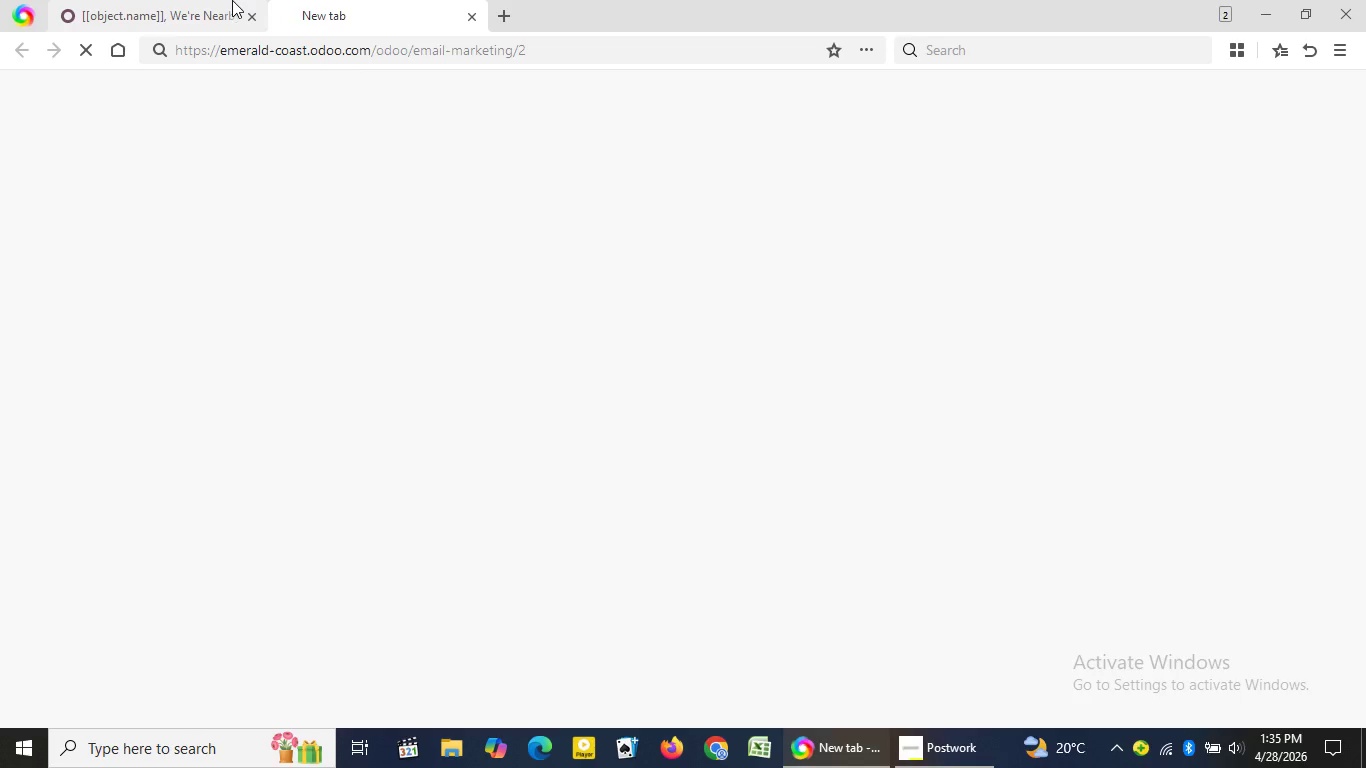 
left_click([217, 0])
 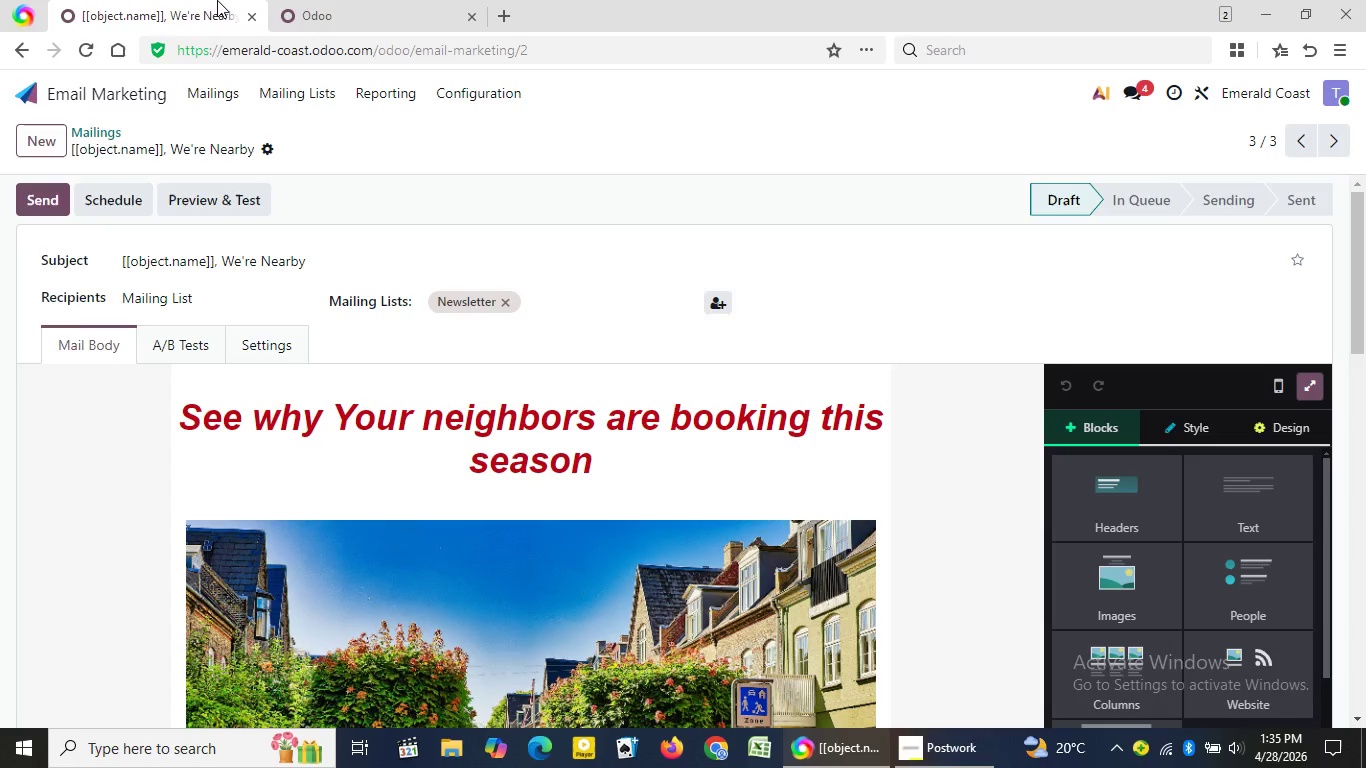 
left_click([217, 0])
 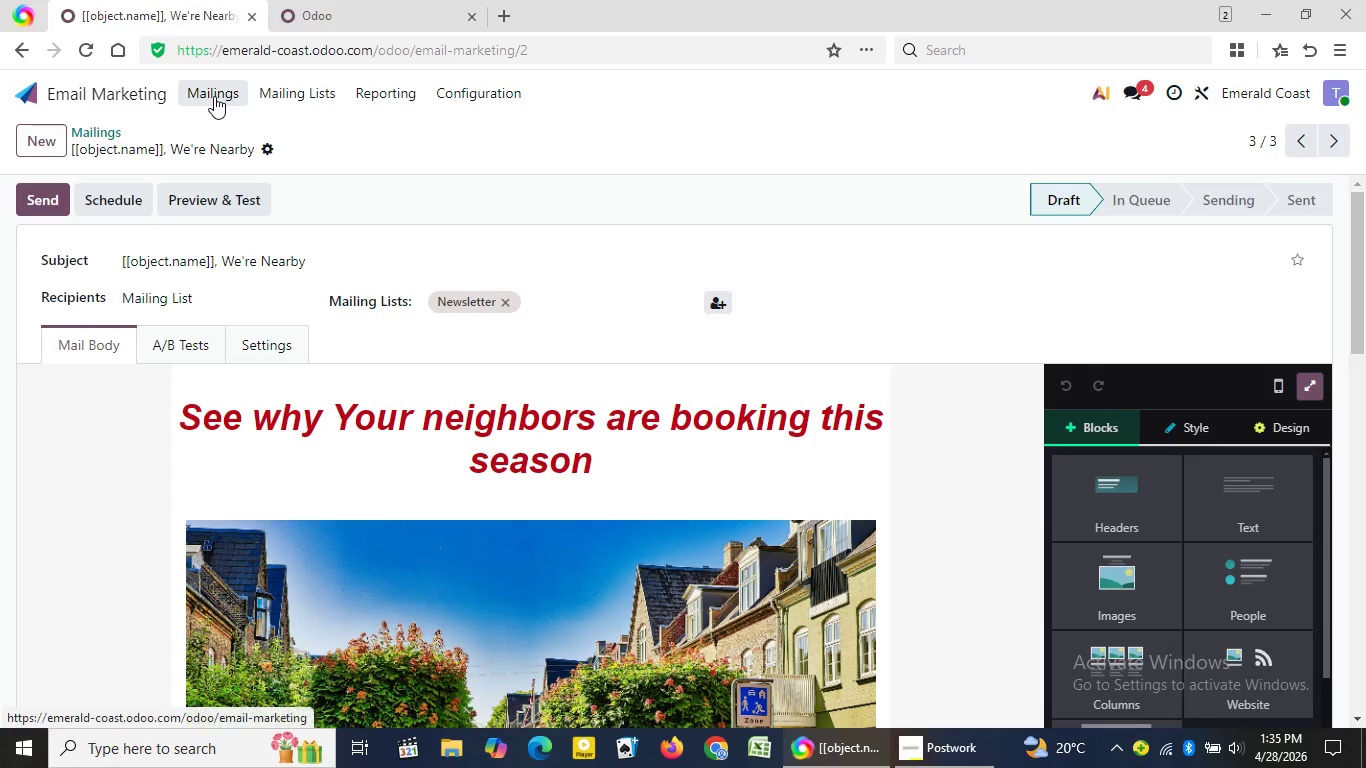 
left_click([214, 96])
 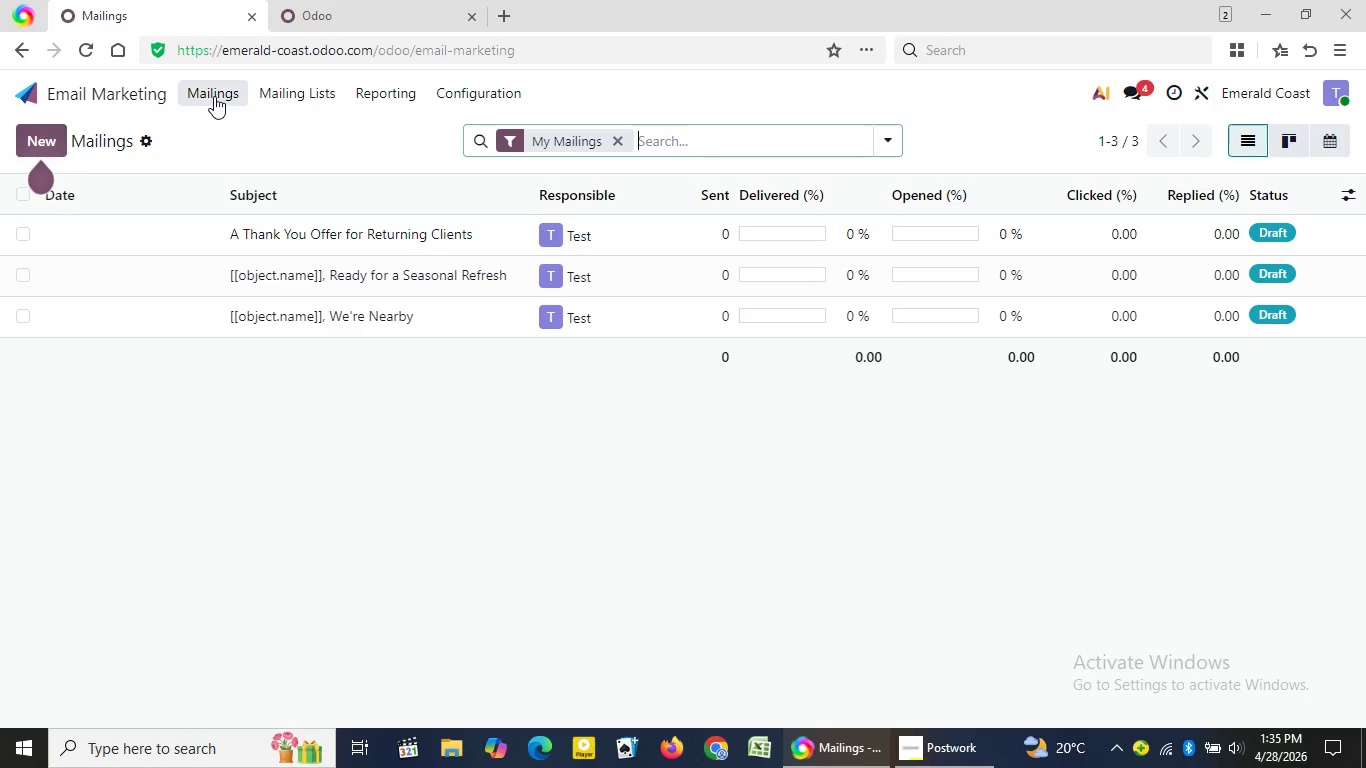 
wait(18.02)
 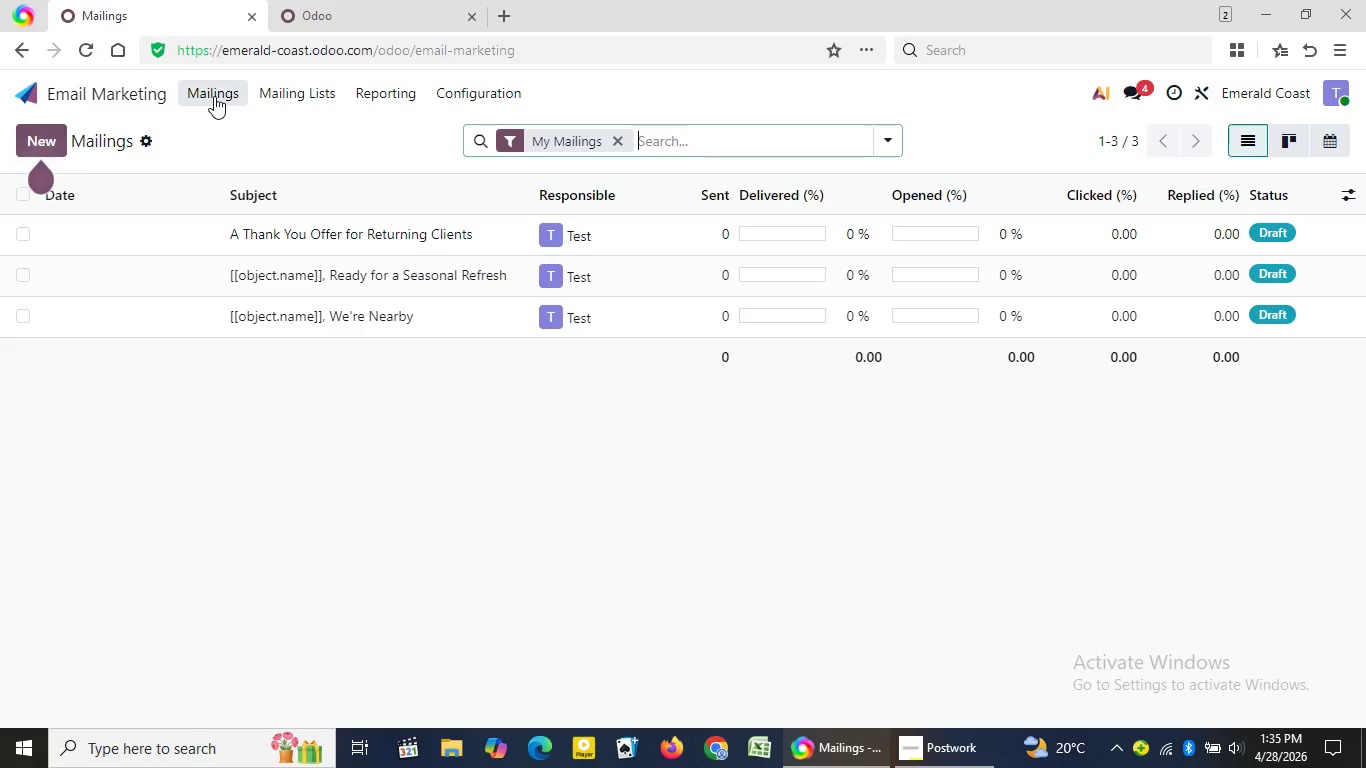 
left_click([303, 233])
 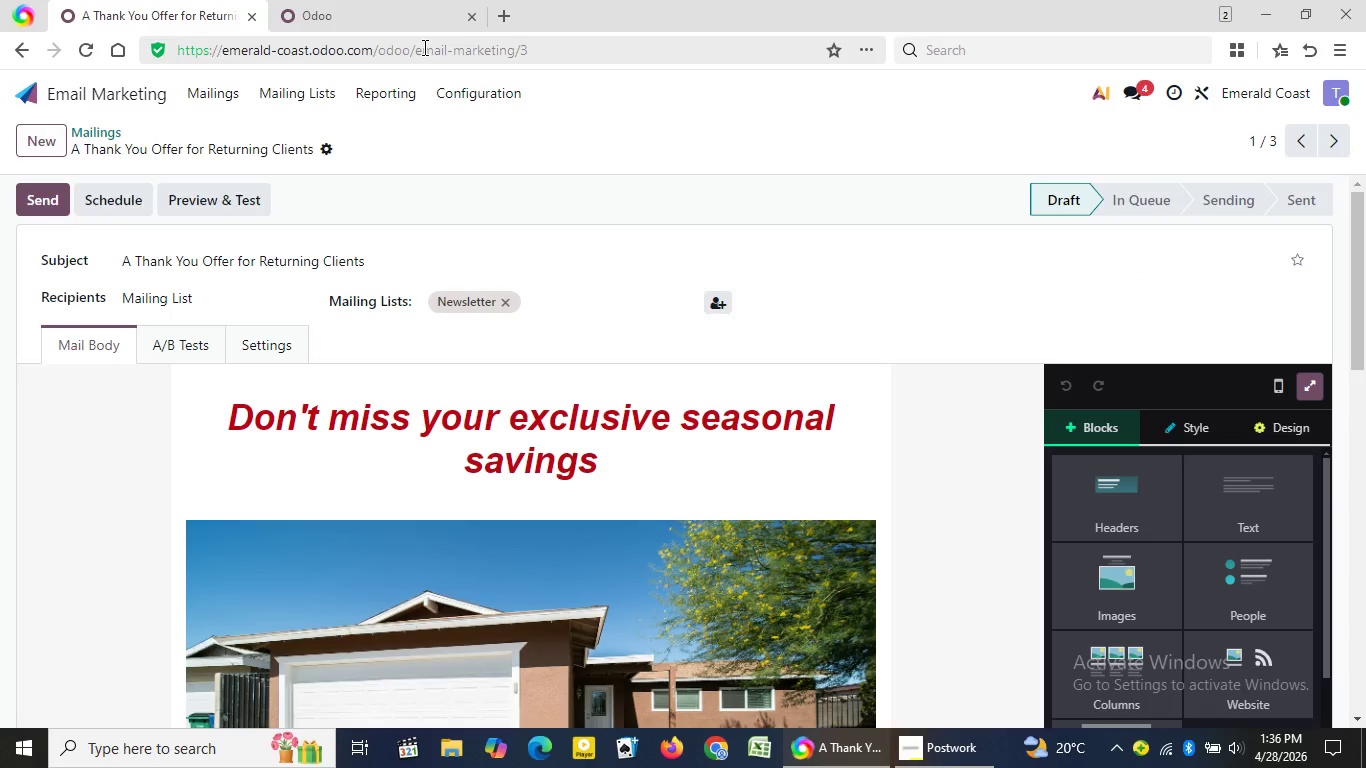 
wait(7.95)
 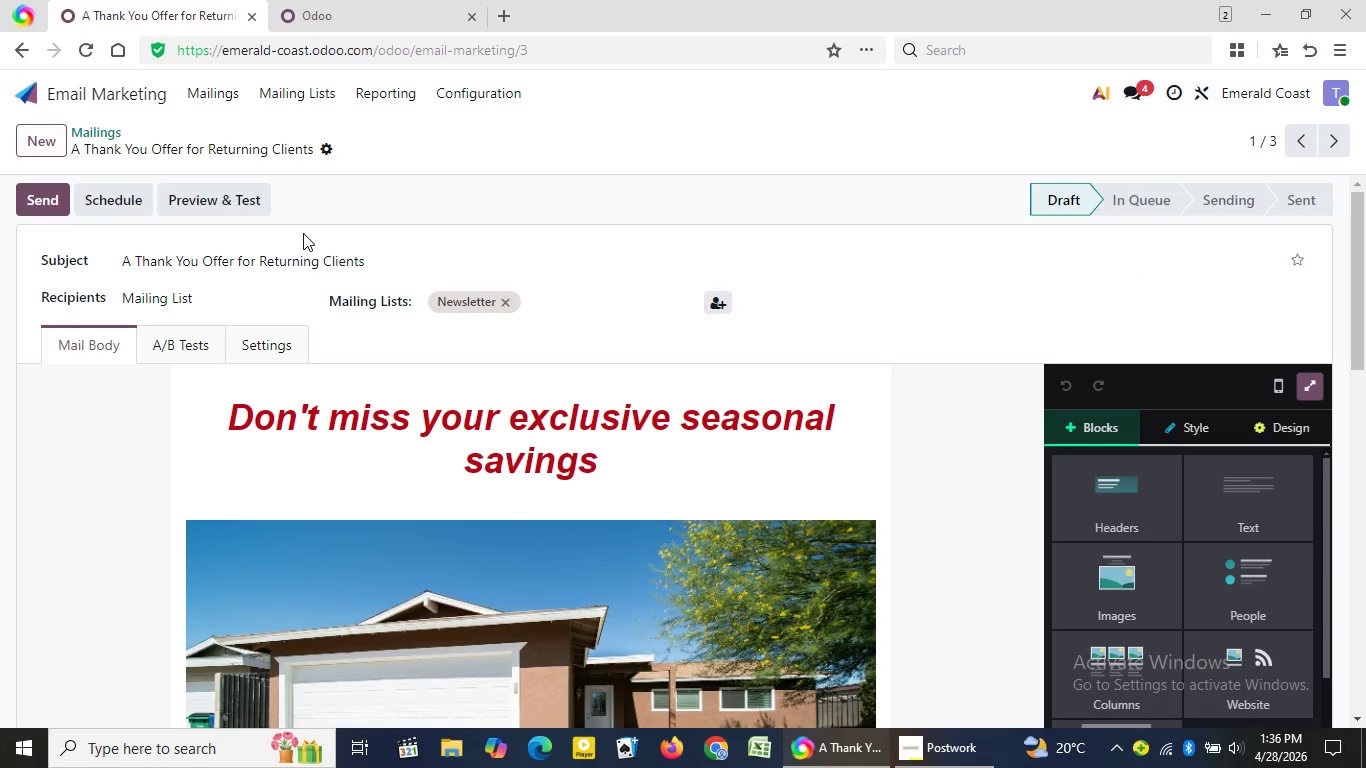 
left_click([423, 47])
 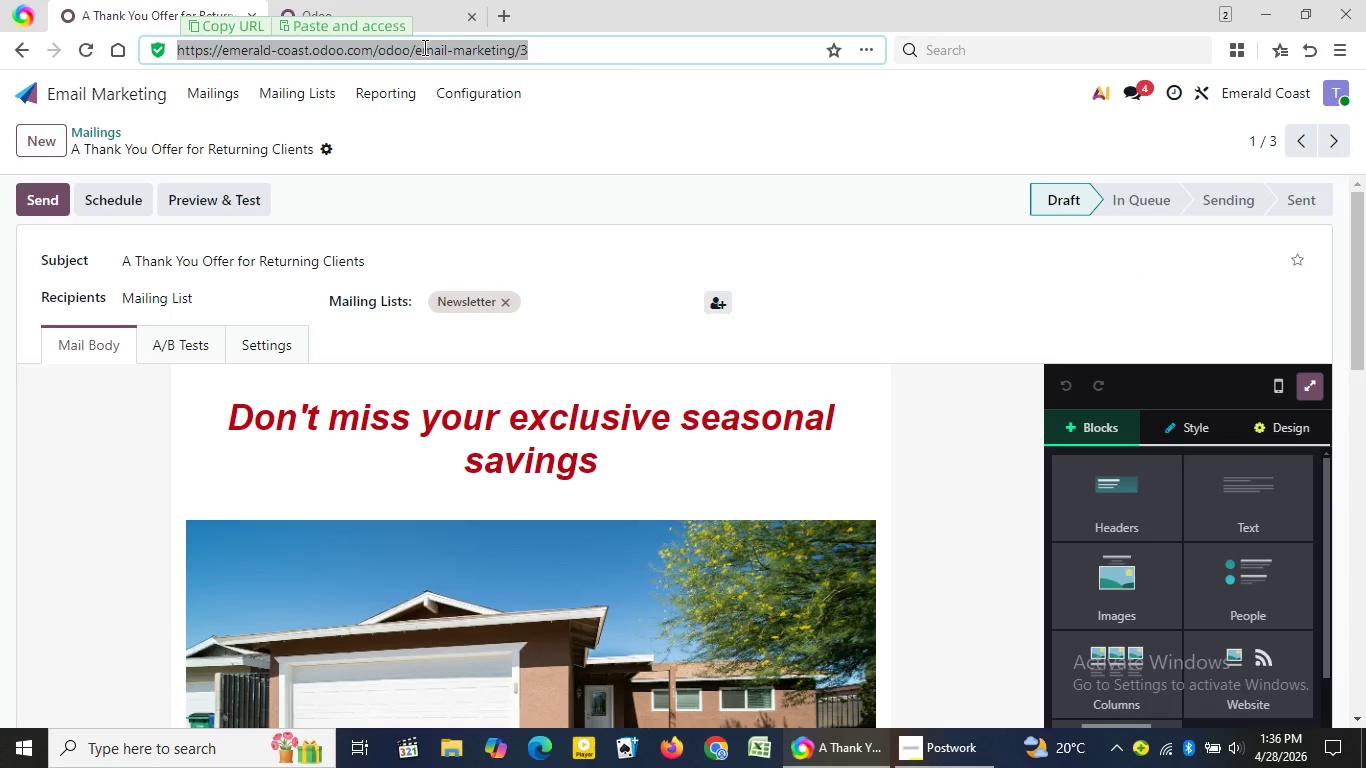 
hold_key(key=ControlLeft, duration=1.0)
 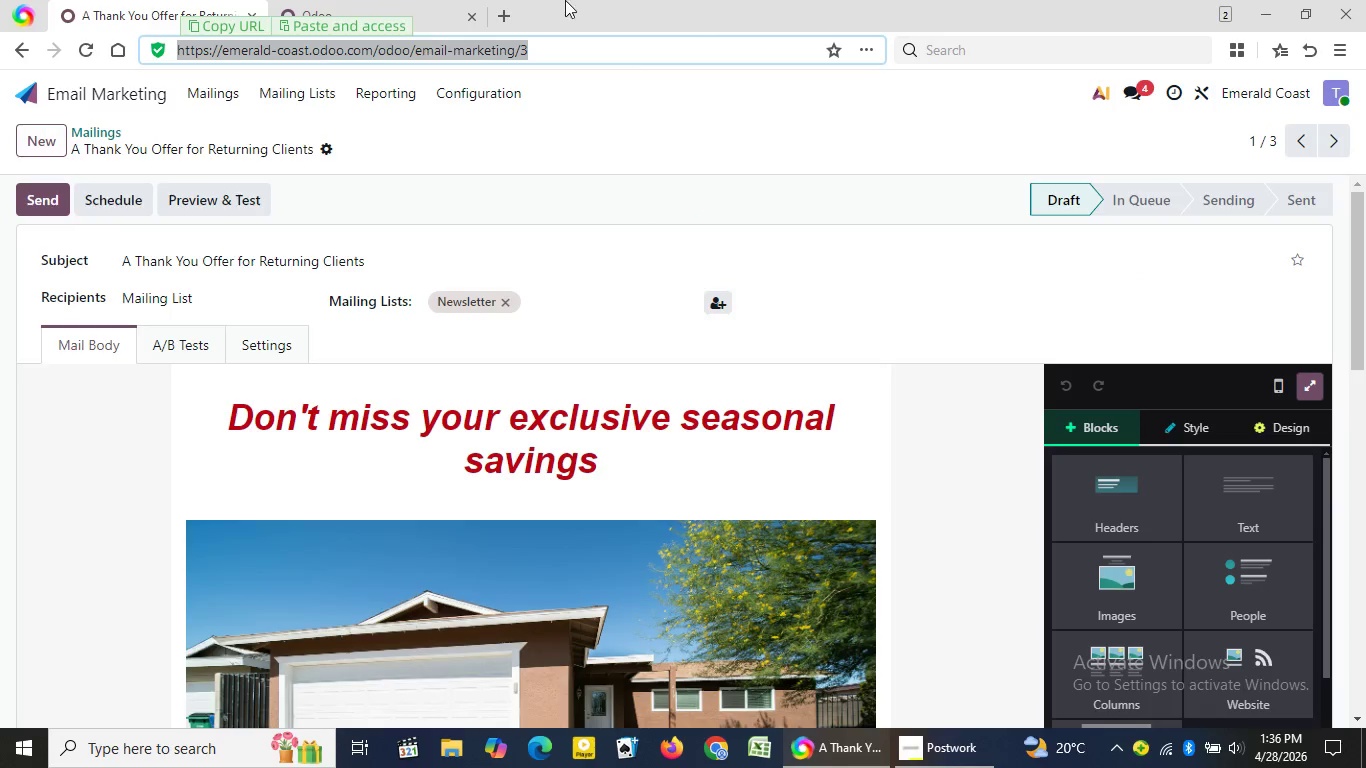 
hold_key(key=C, duration=0.34)
 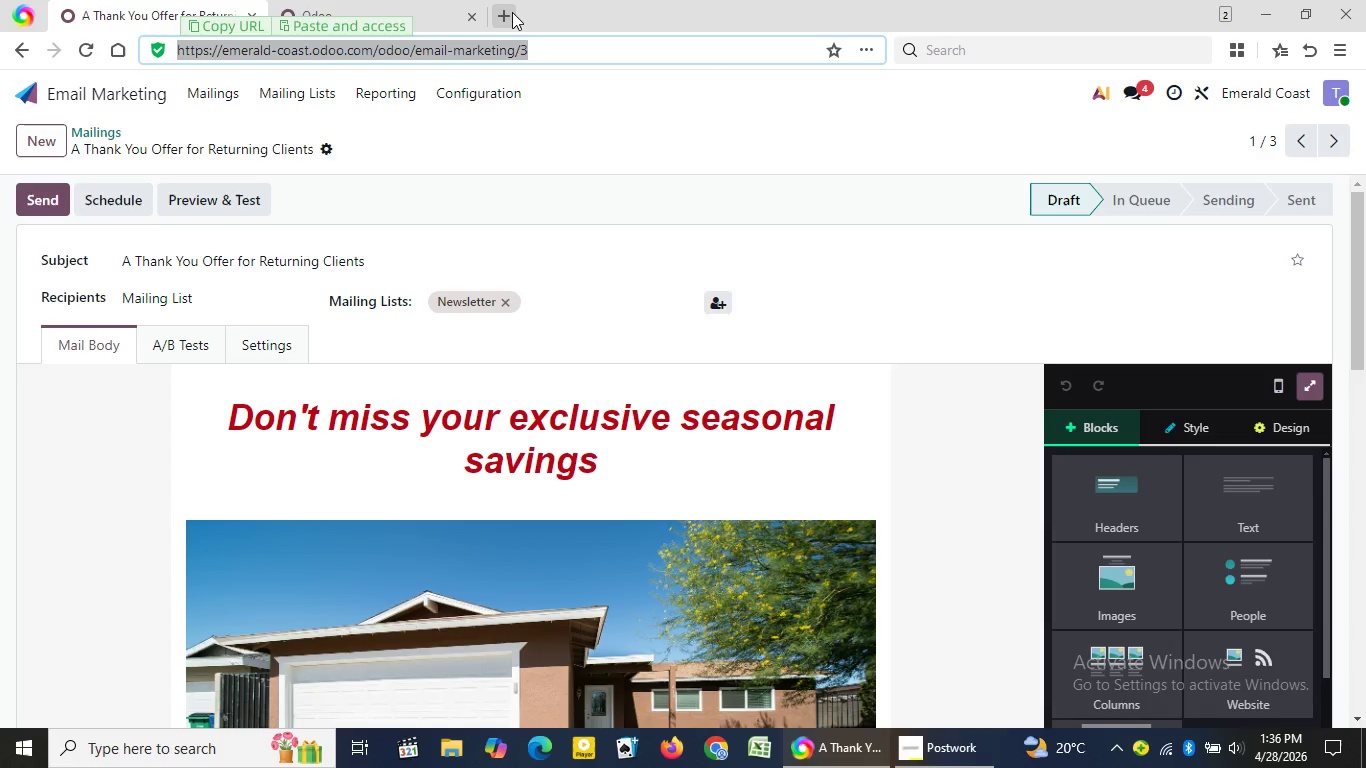 
left_click([512, 12])
 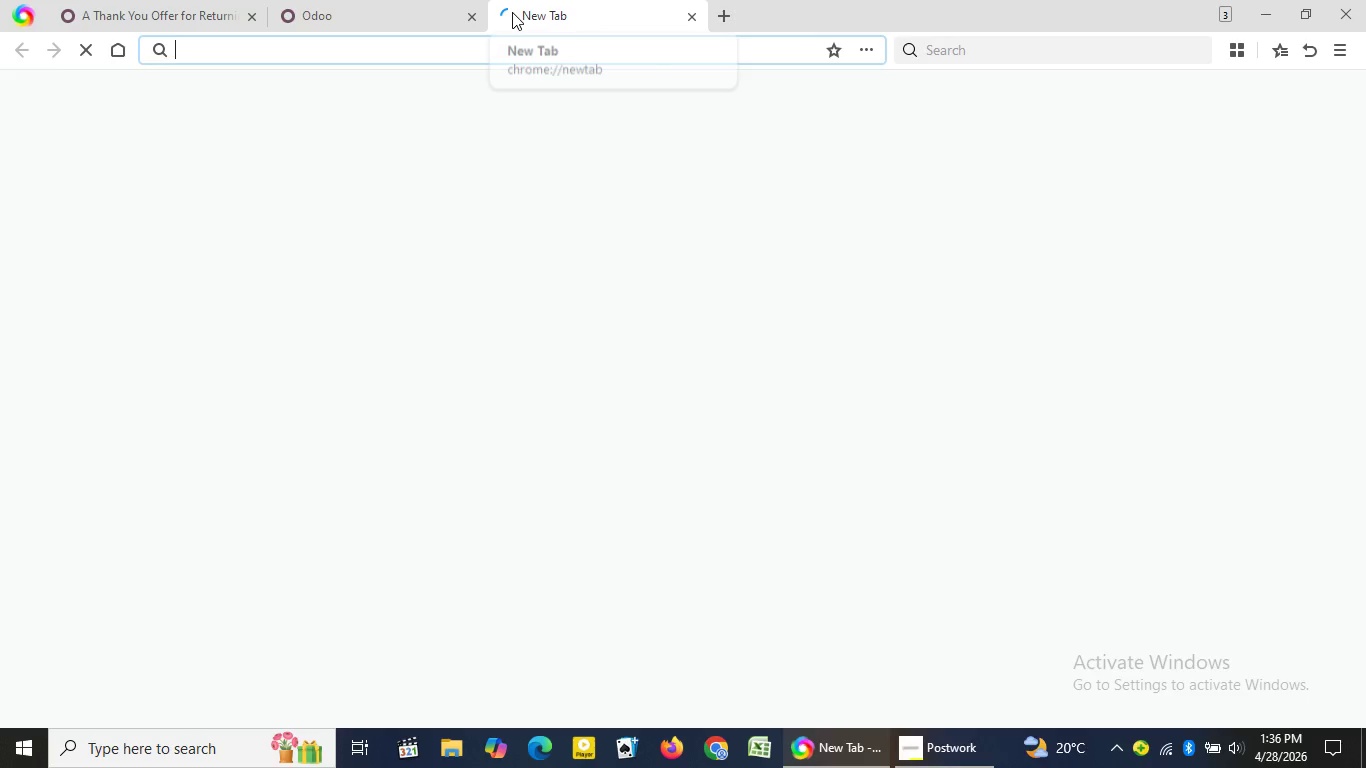 
key(Control+V)
 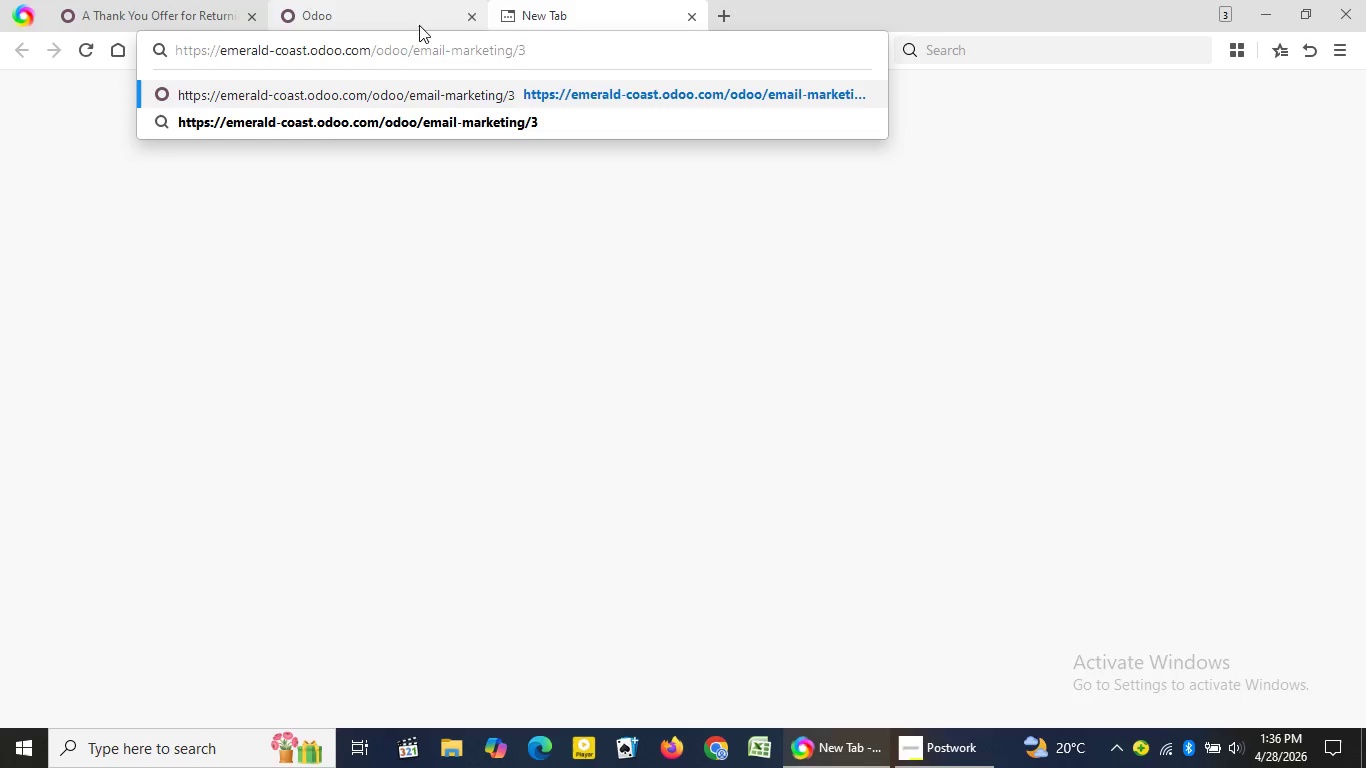 
key(Enter)
 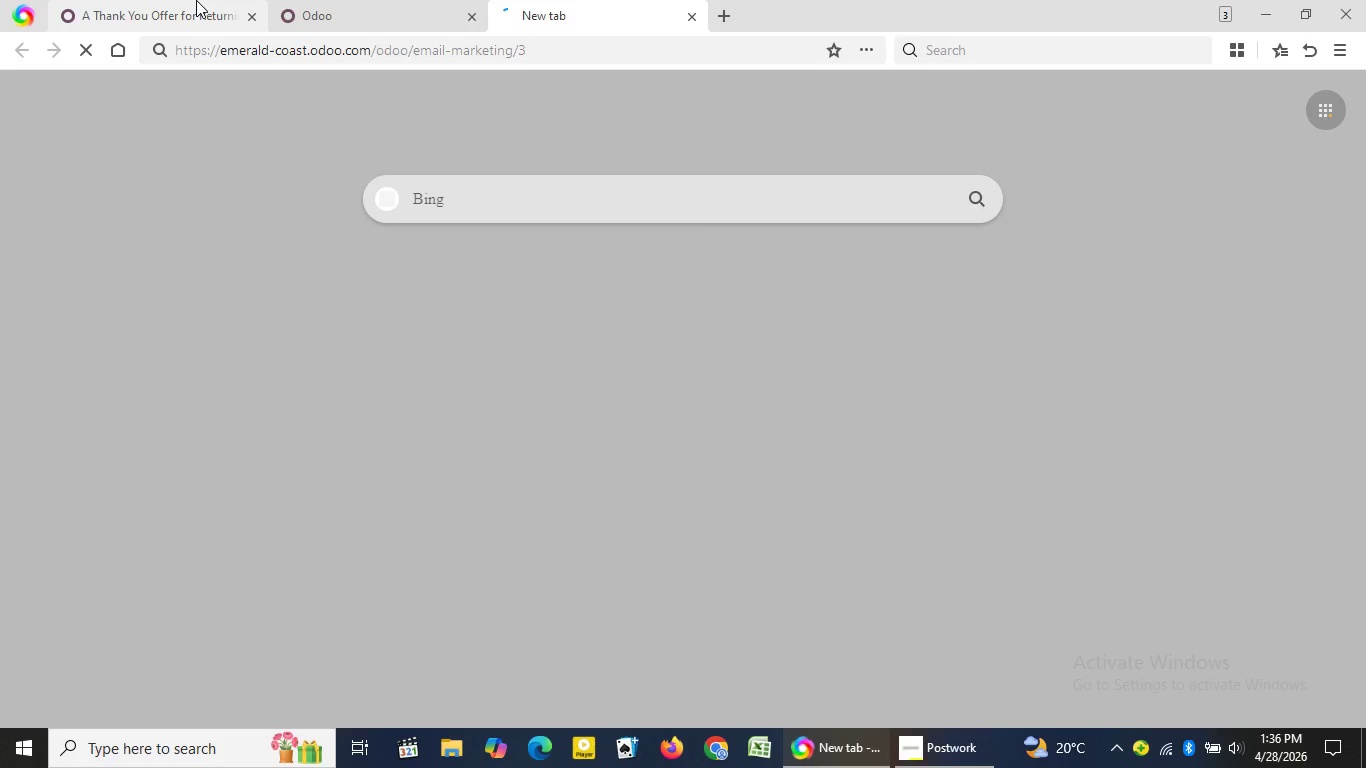 
left_click([195, 0])
 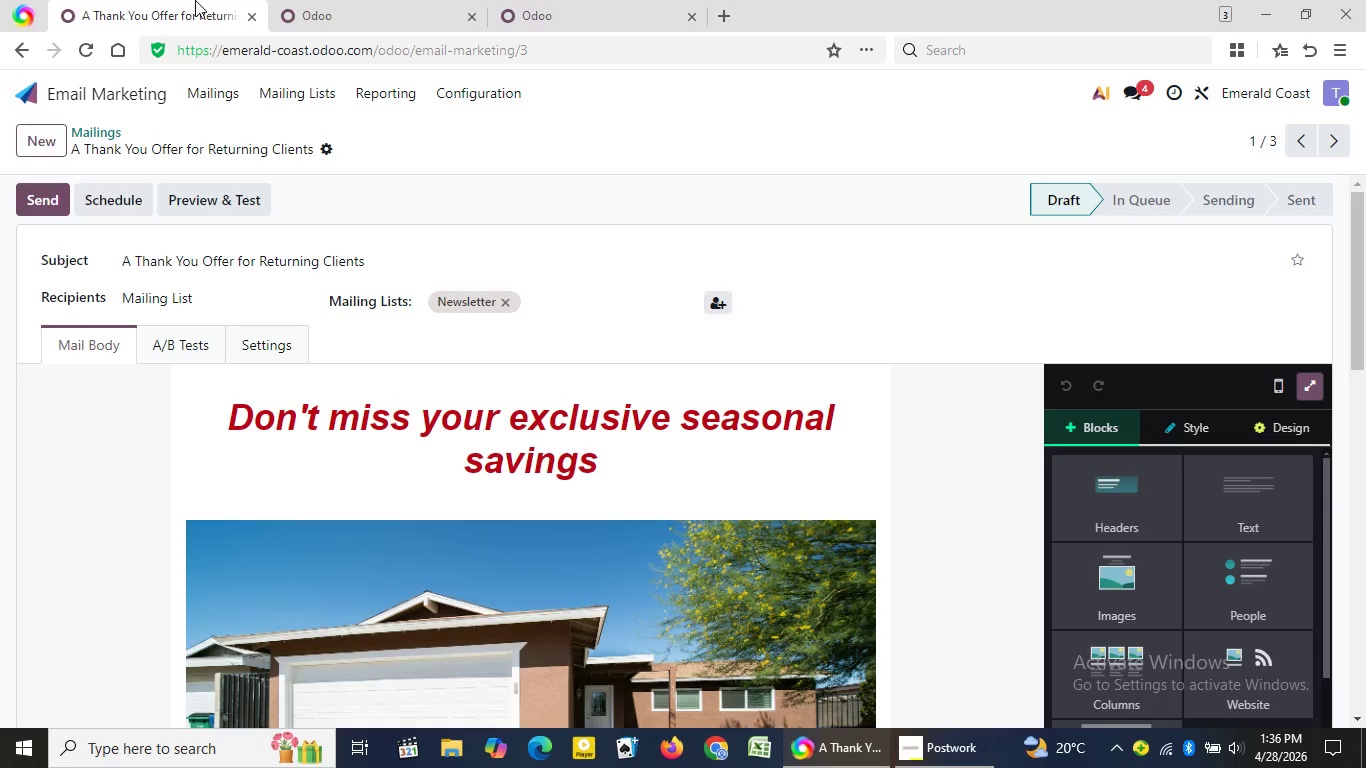 
wait(24.84)
 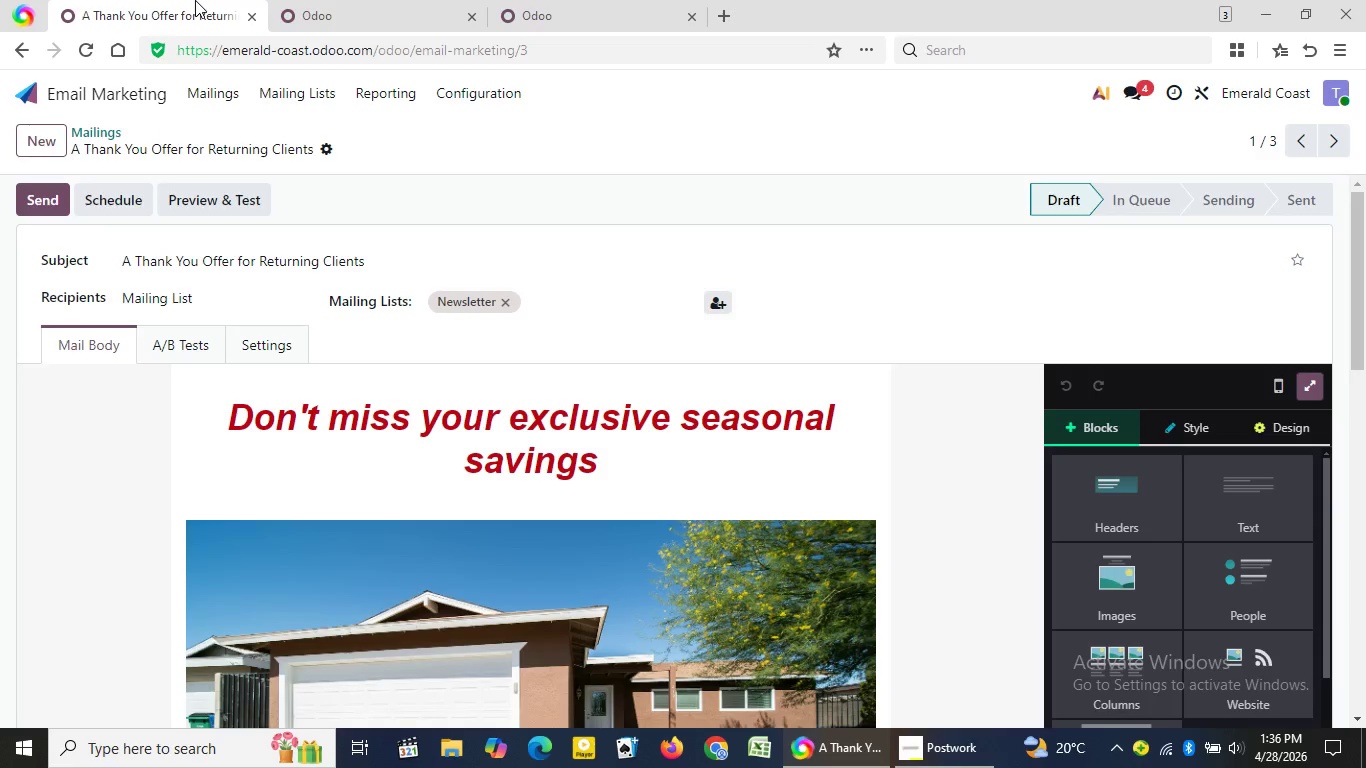 
left_click([226, 97])
 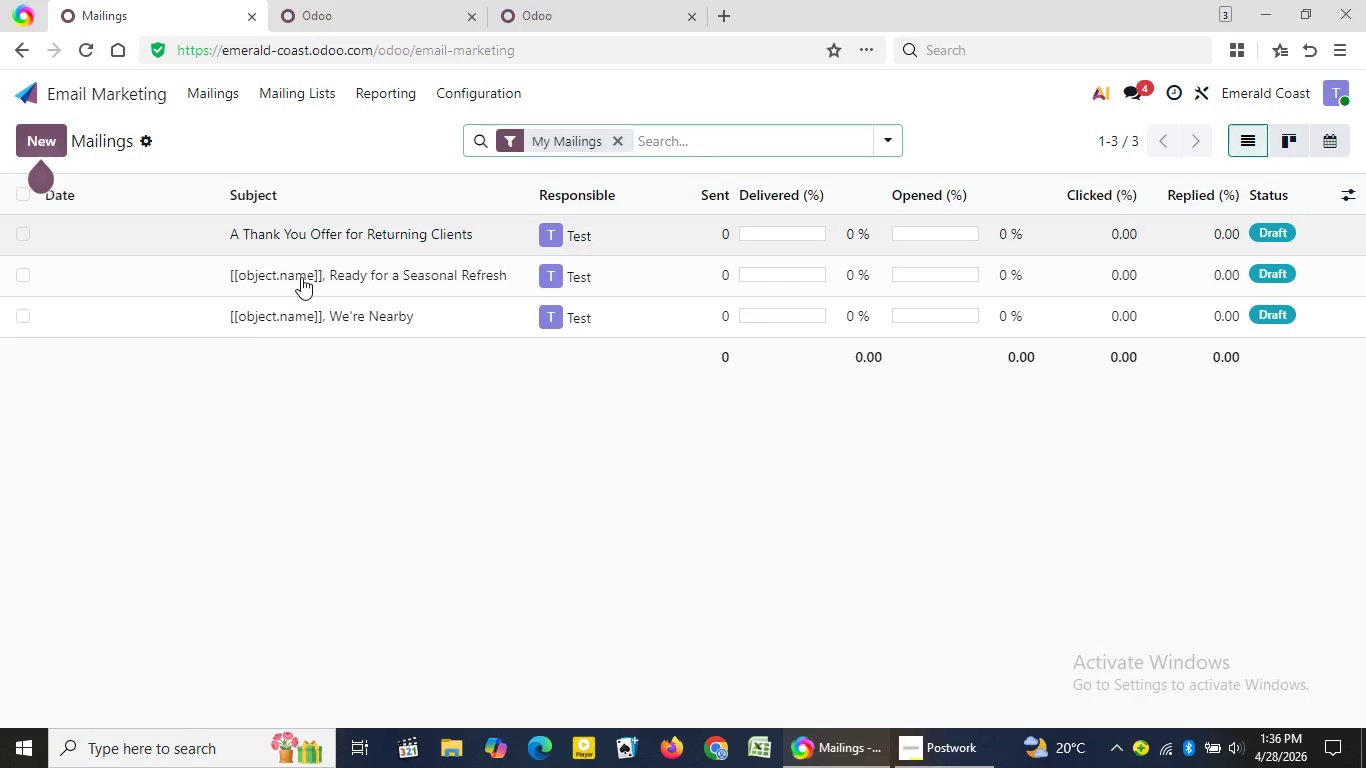 
left_click([332, 280])